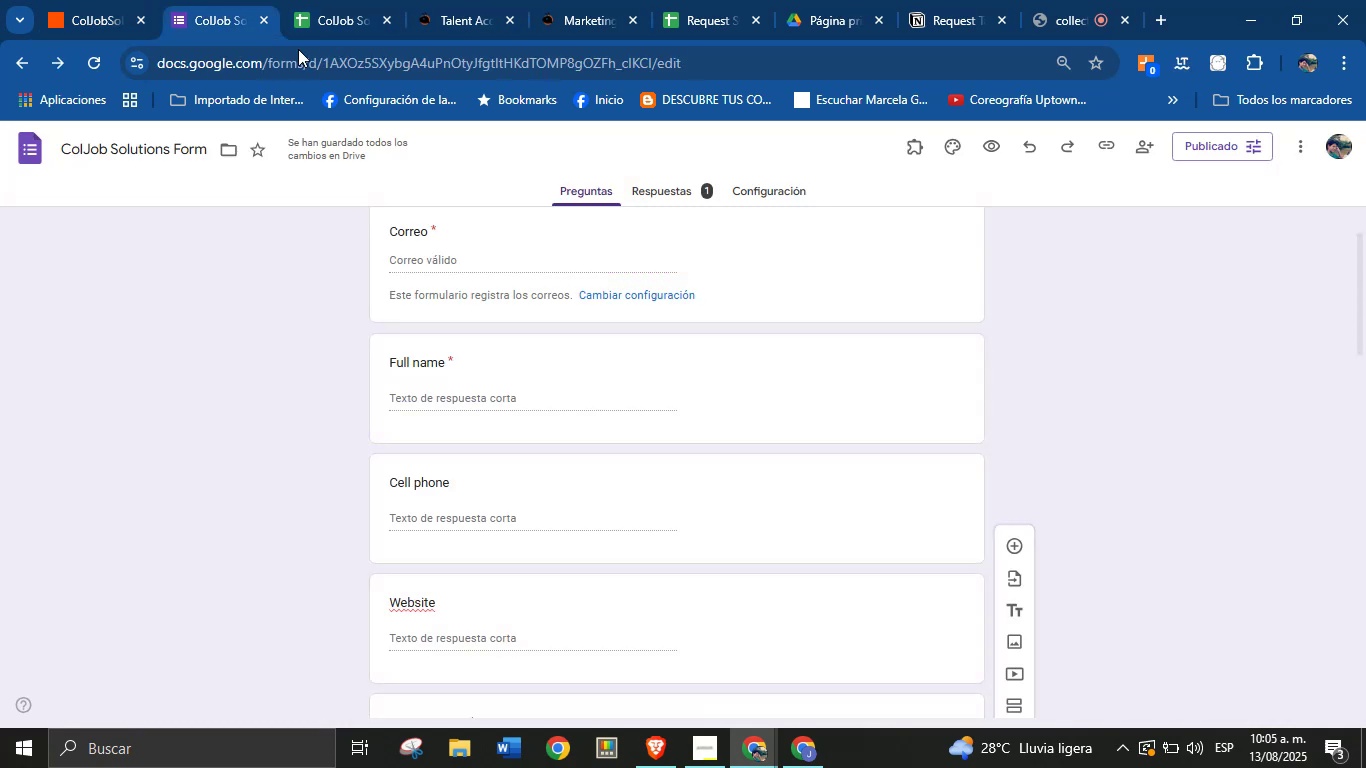 
left_click([307, 0])
 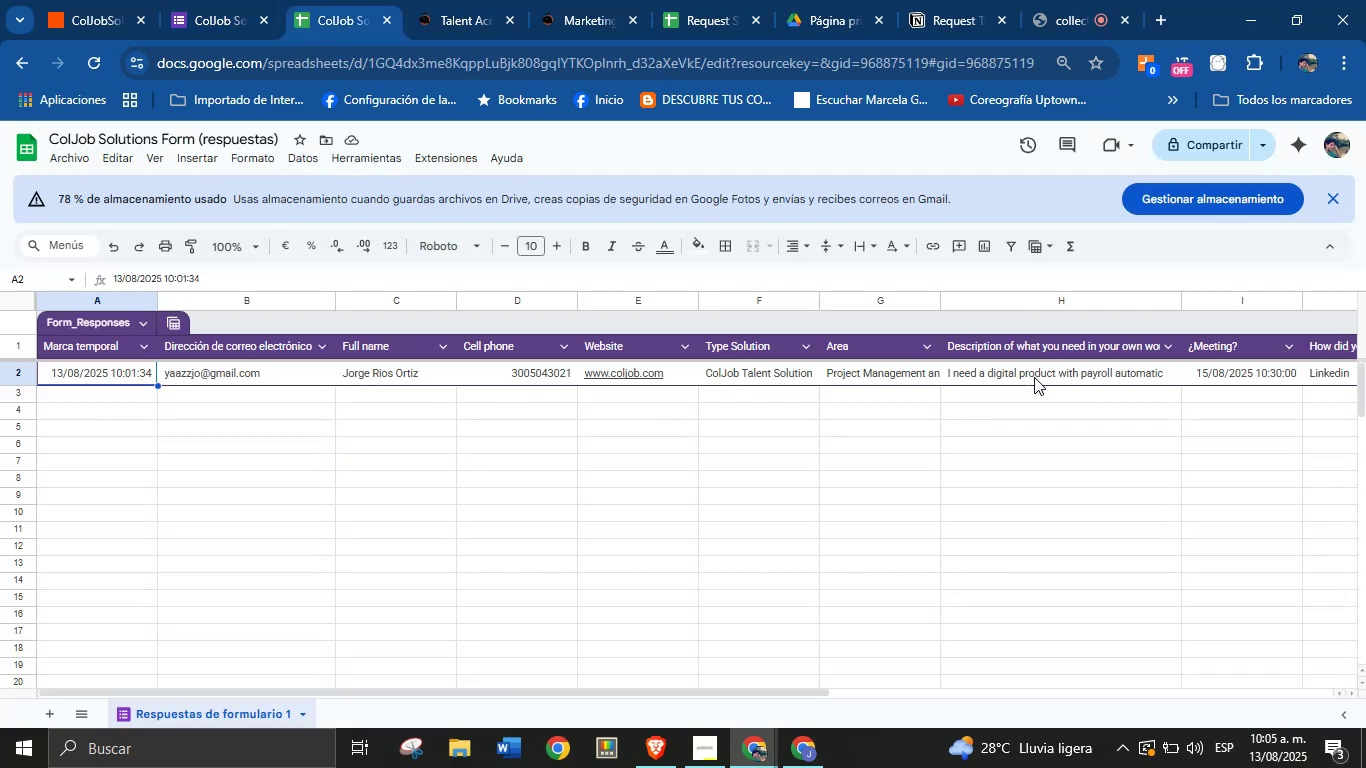 
wait(5.8)
 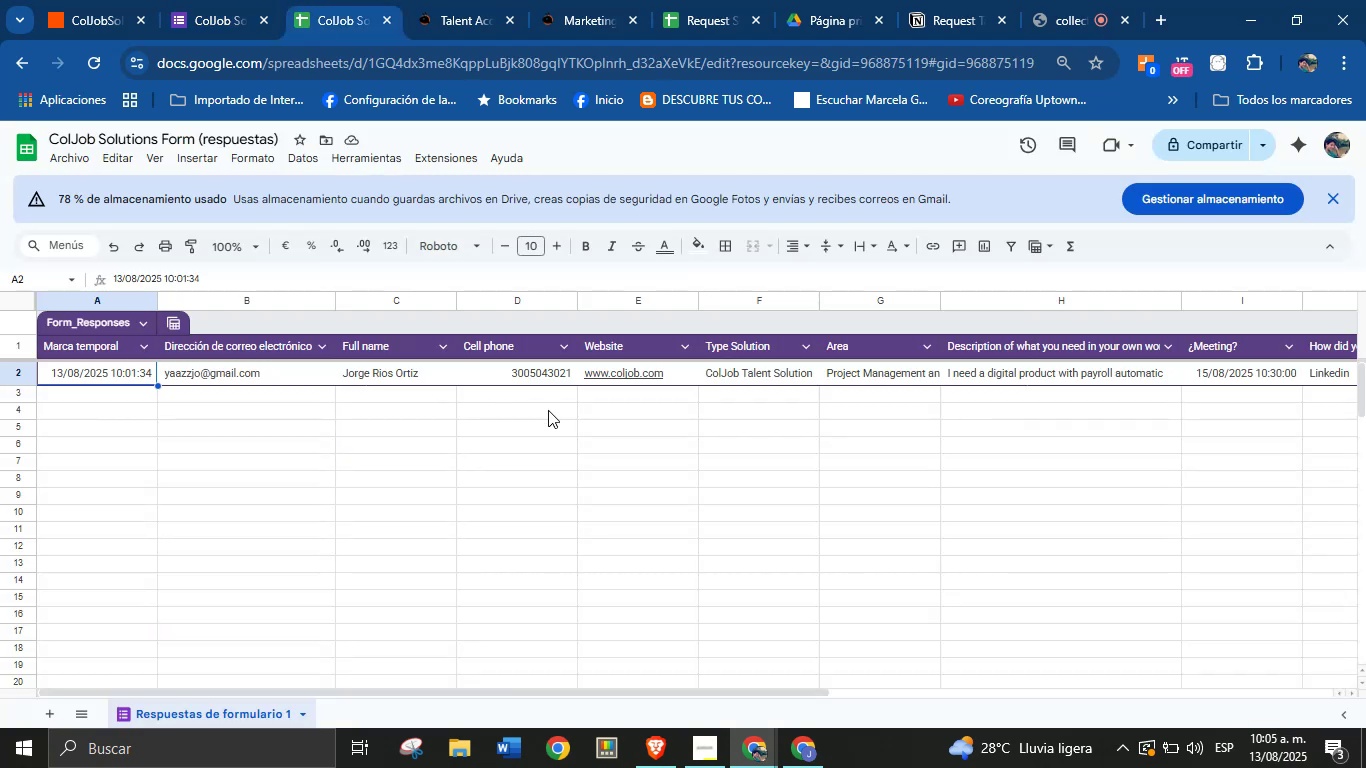 
left_click_drag(start_coordinate=[478, 689], to_coordinate=[442, 674])
 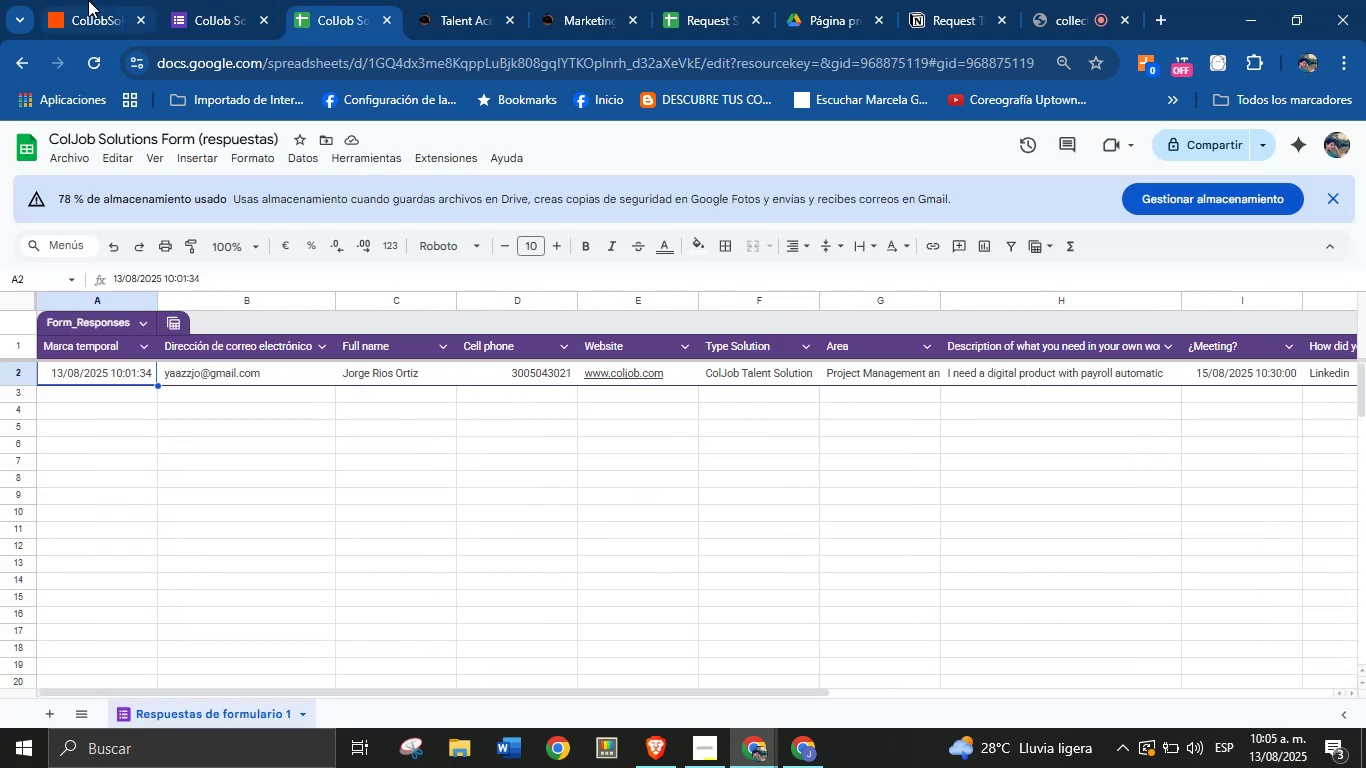 
left_click([87, 0])
 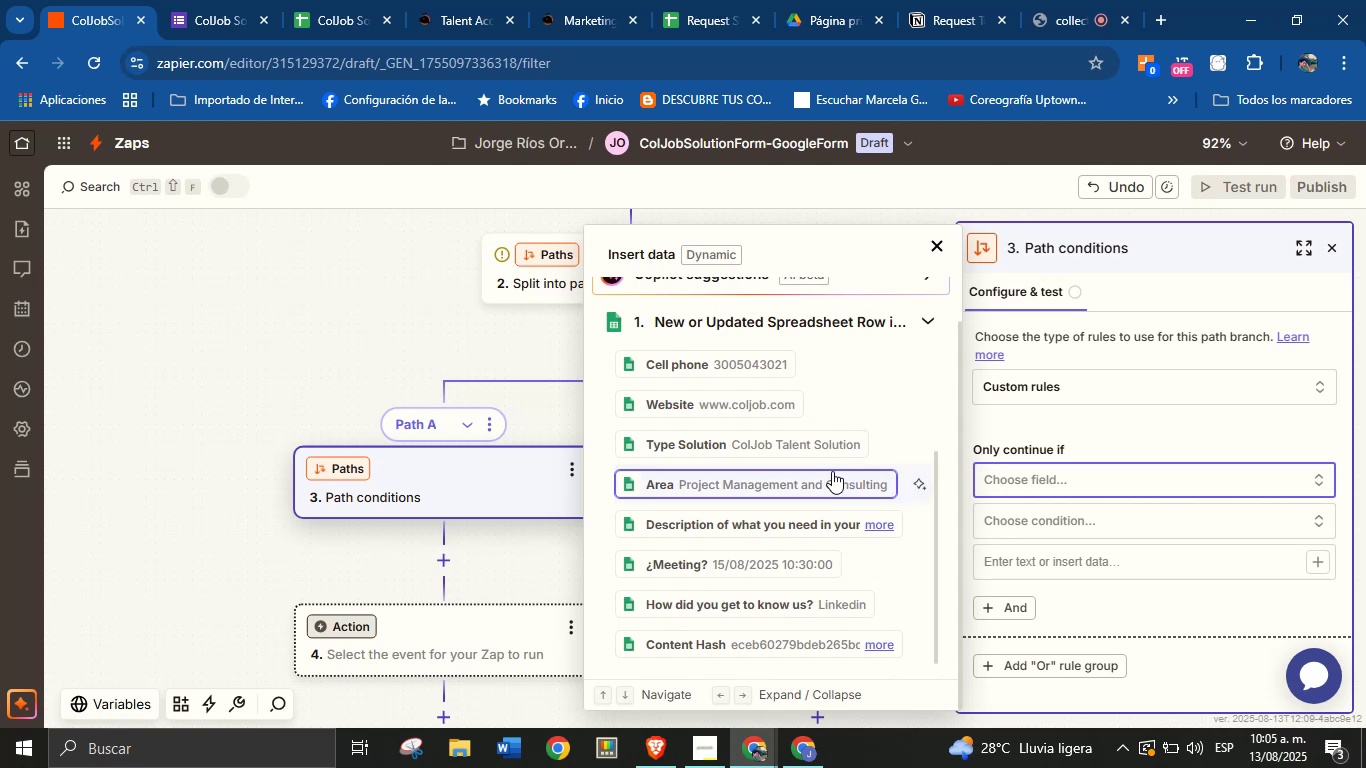 
left_click([797, 444])
 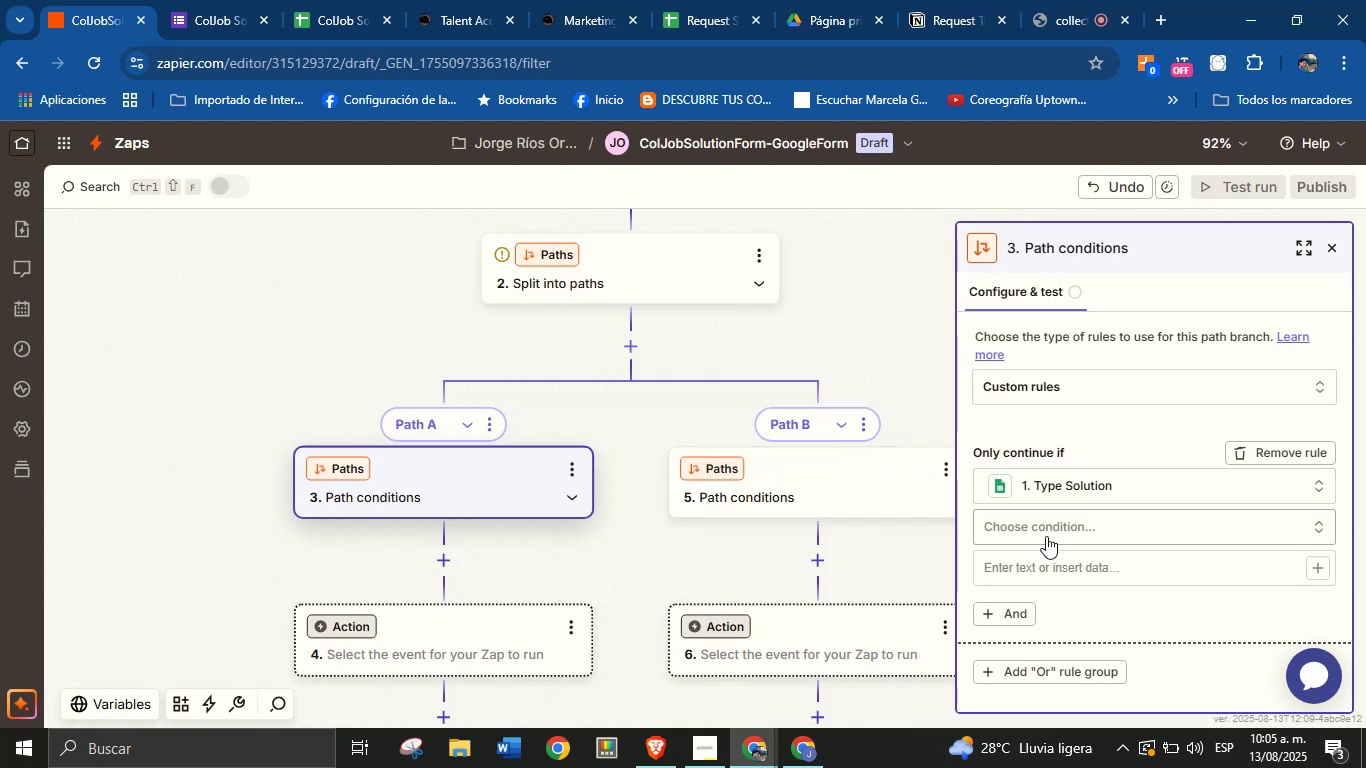 
left_click([1049, 531])
 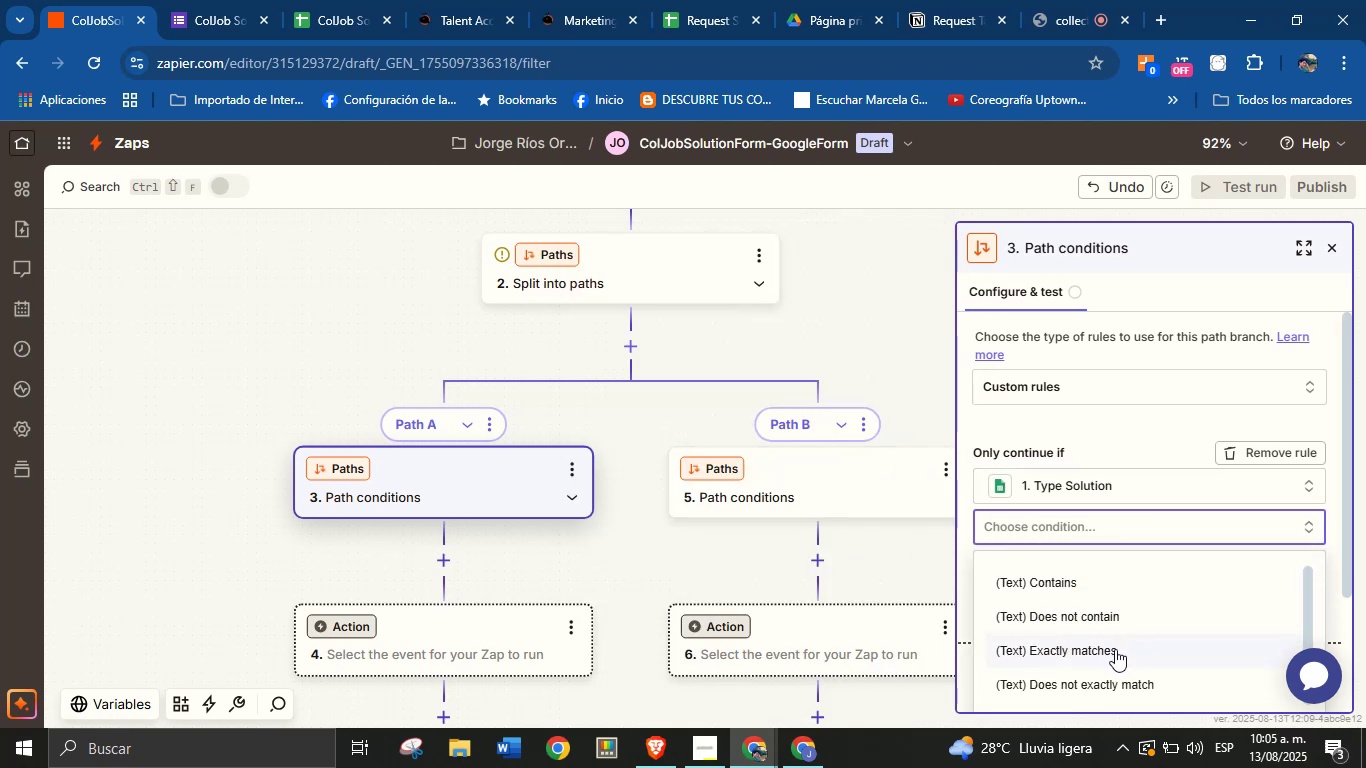 
left_click([1116, 654])
 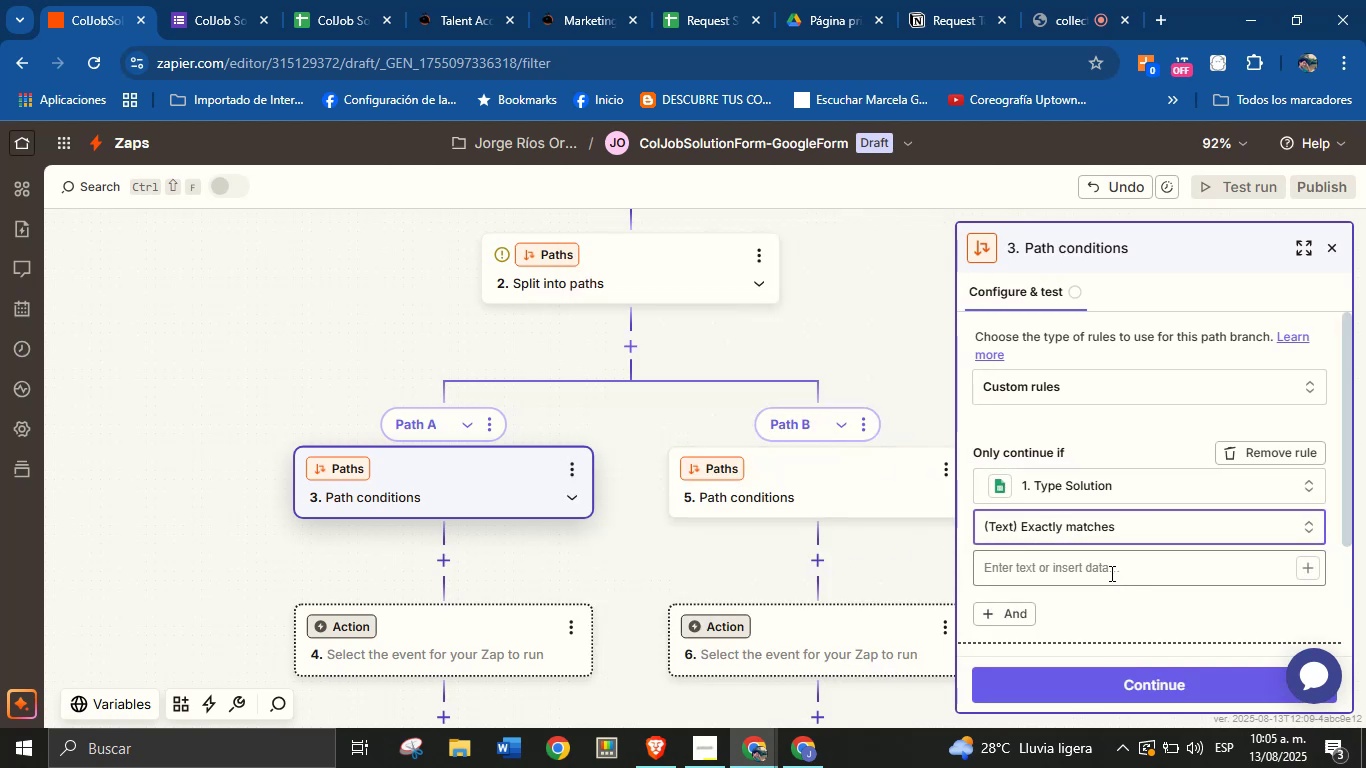 
left_click([1108, 576])
 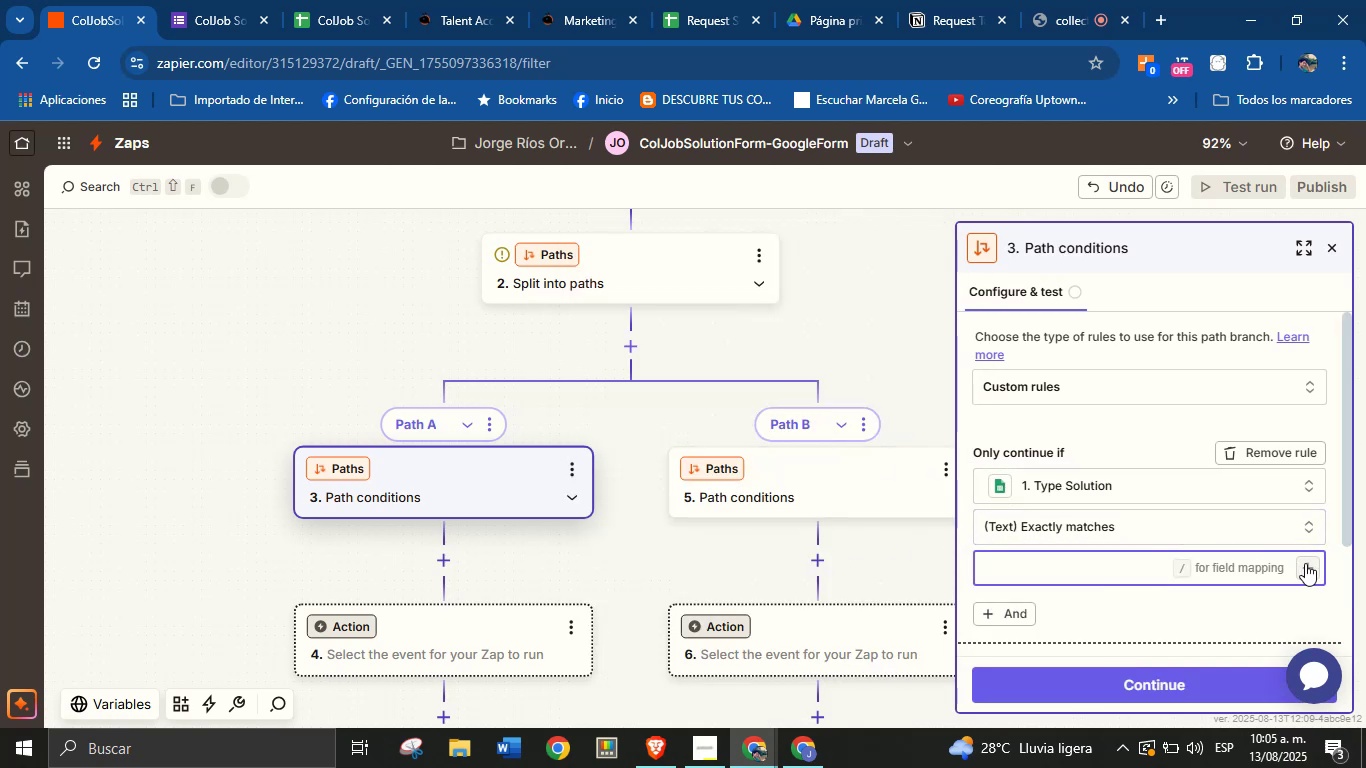 
left_click([1305, 563])
 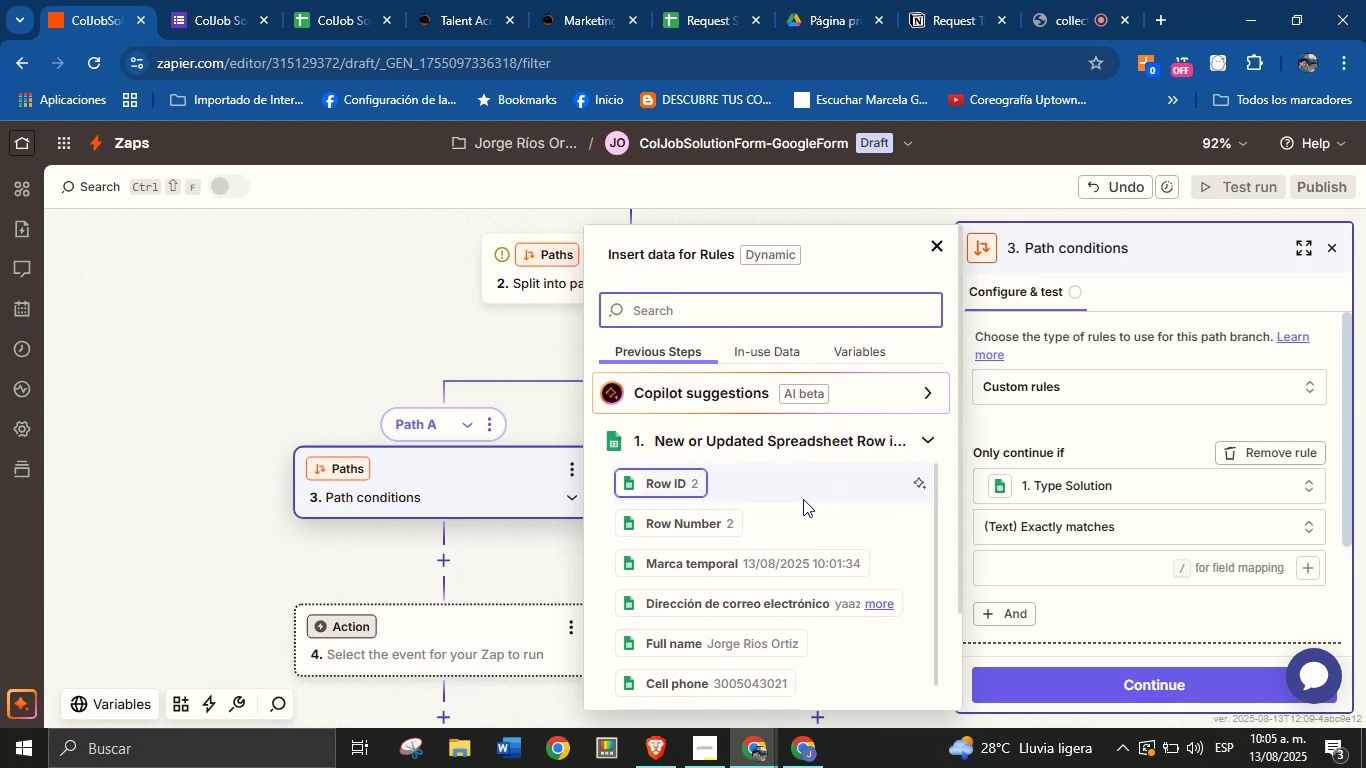 
wait(7.01)
 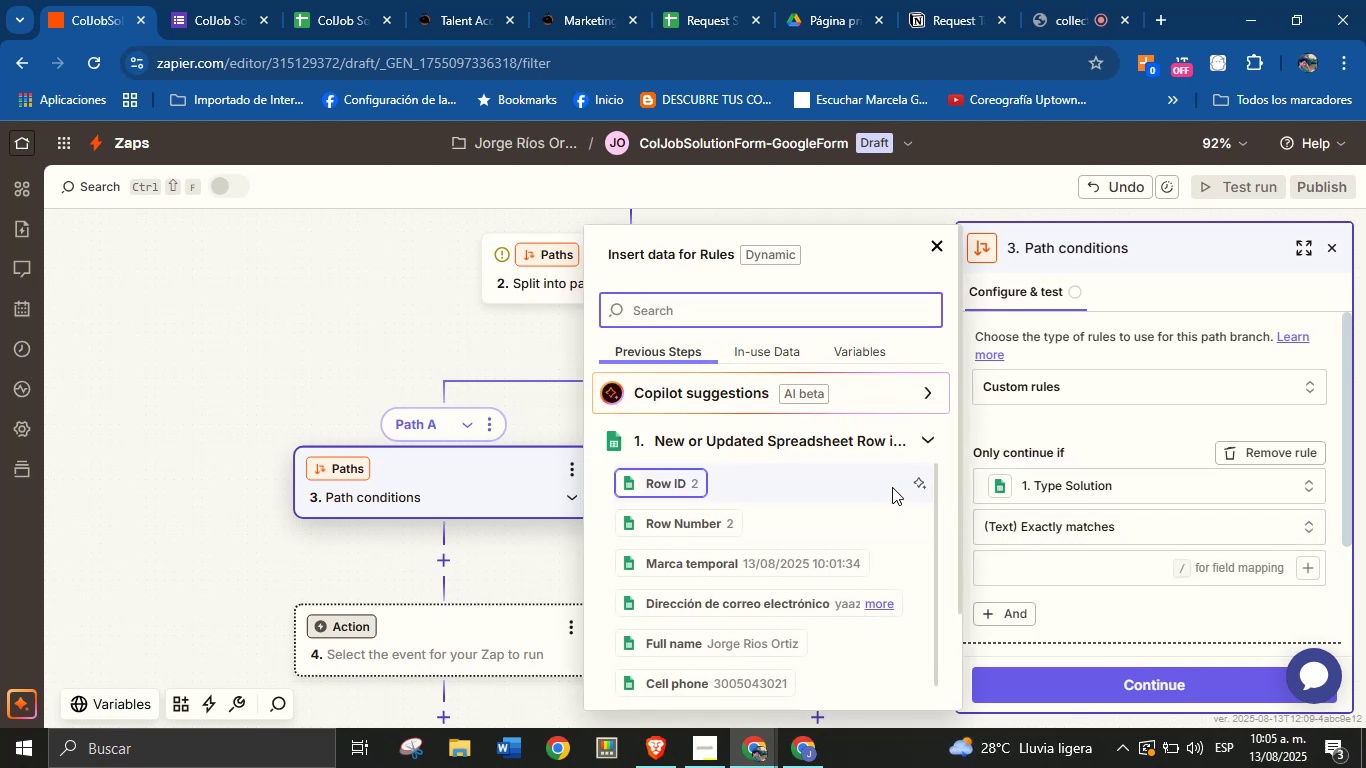 
left_click([1127, 570])
 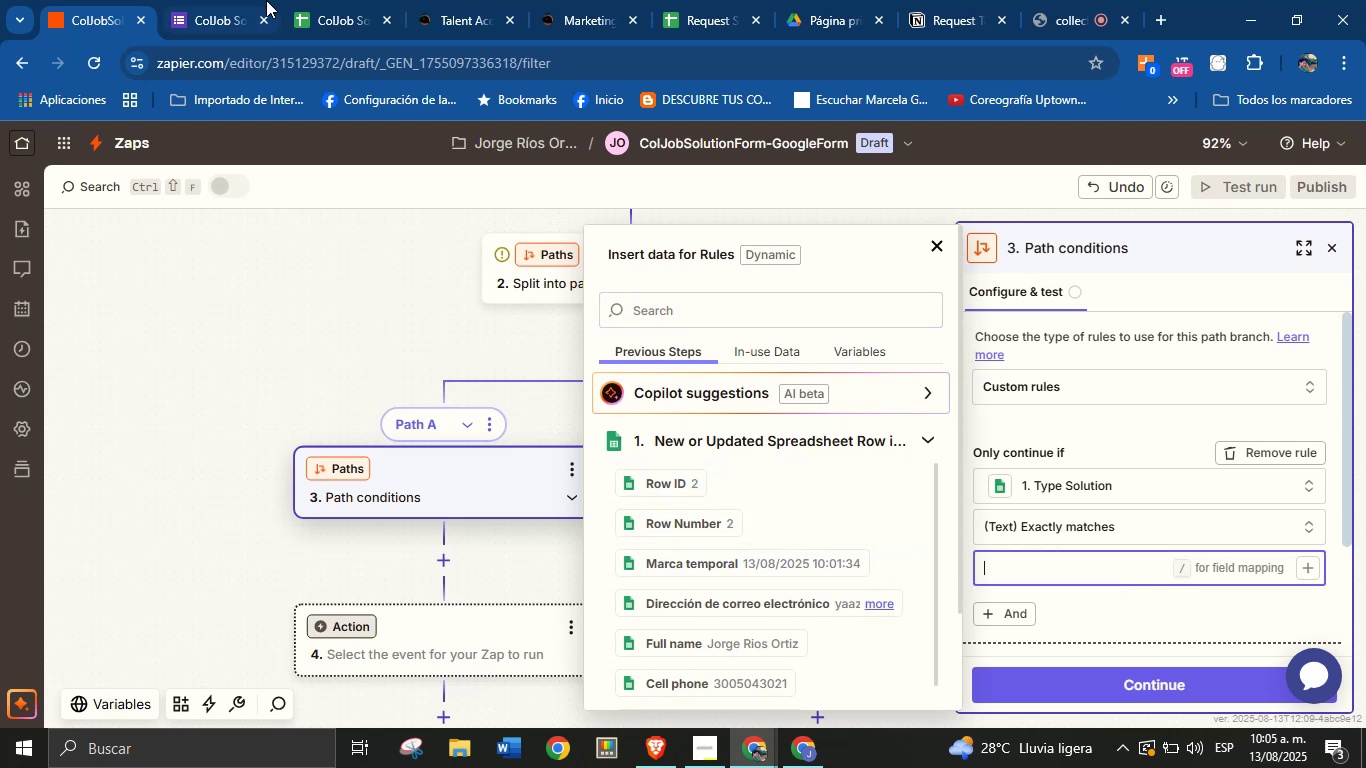 
left_click([293, 0])
 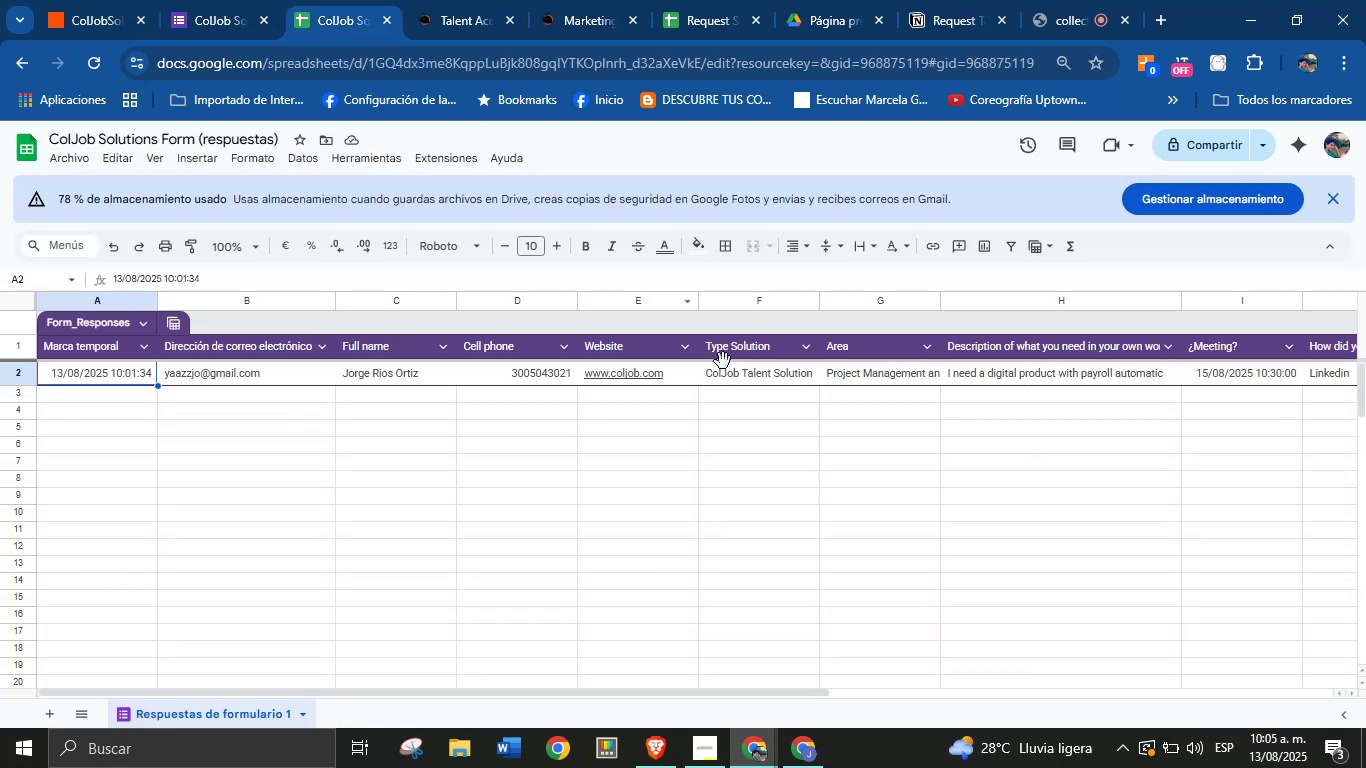 
left_click([731, 368])
 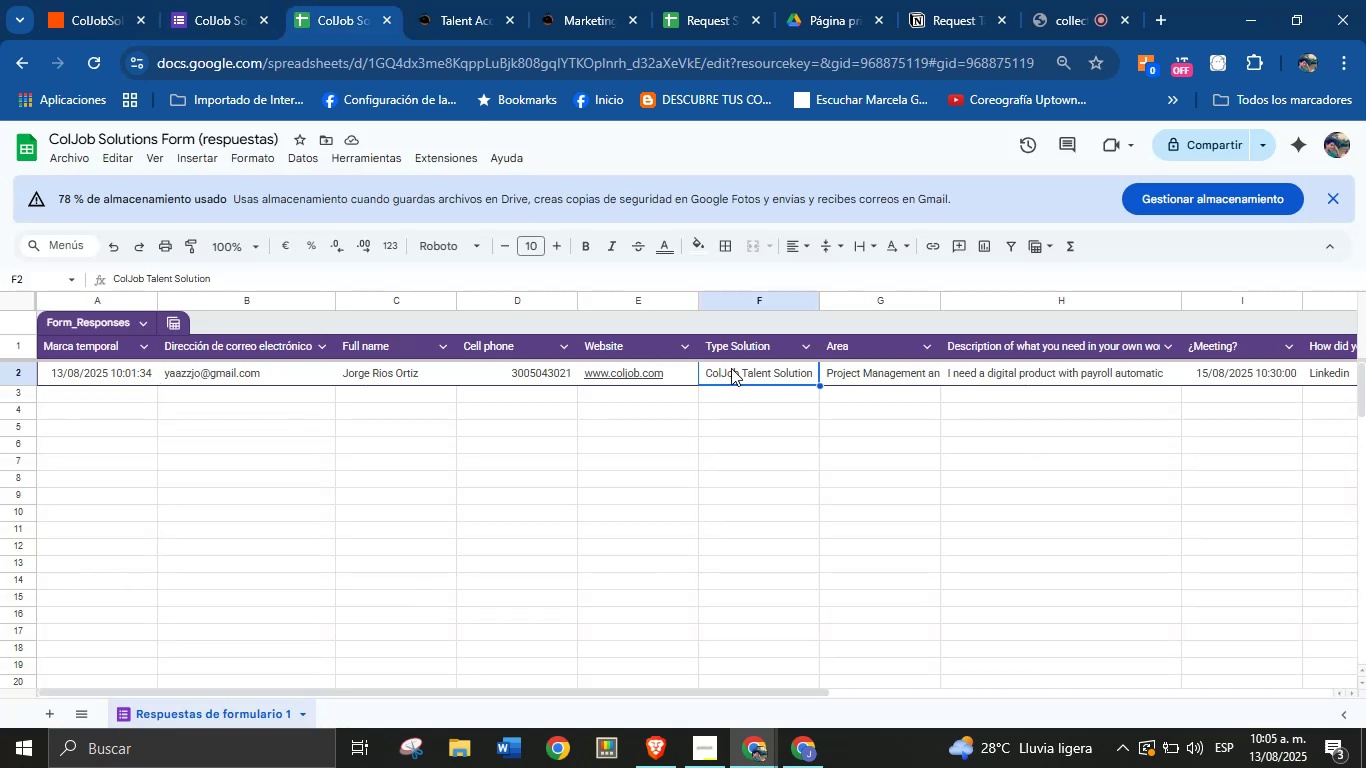 
key(Control+C)
 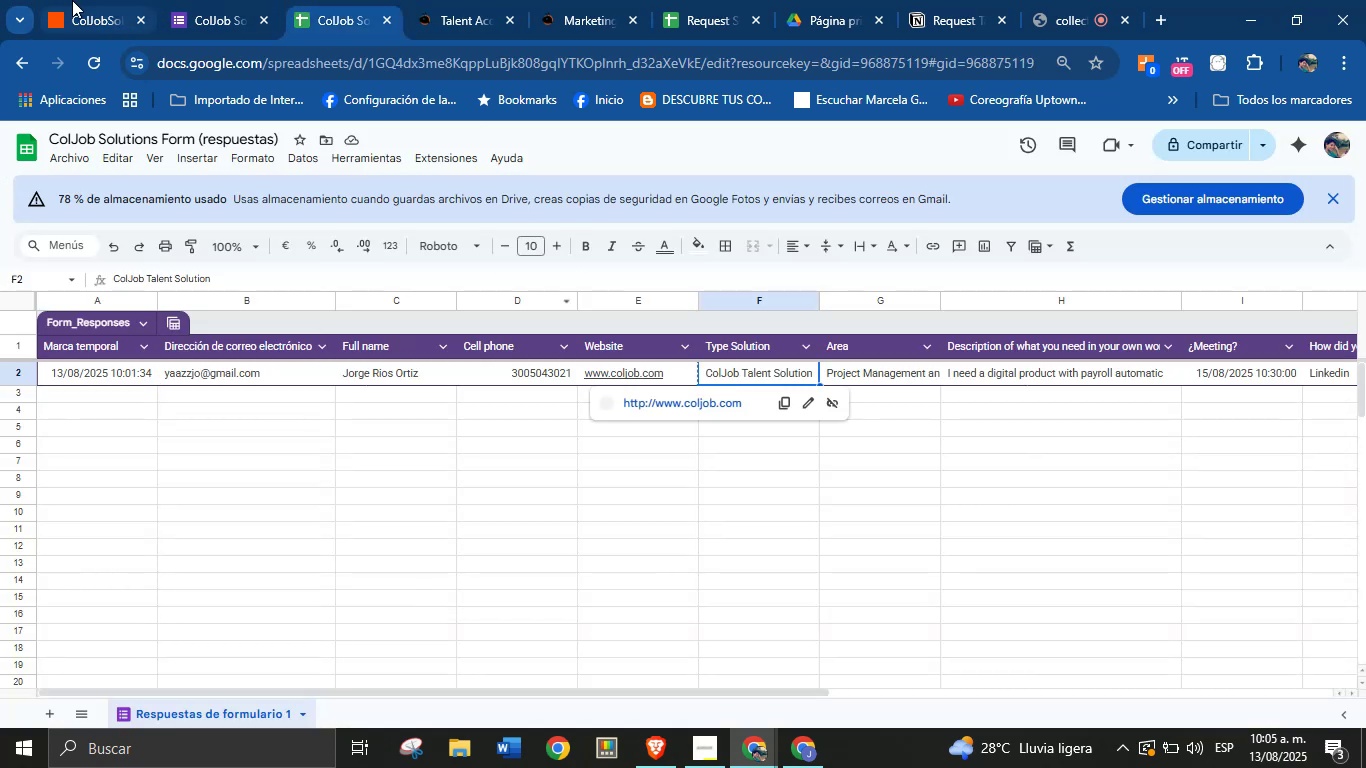 
left_click([72, 0])
 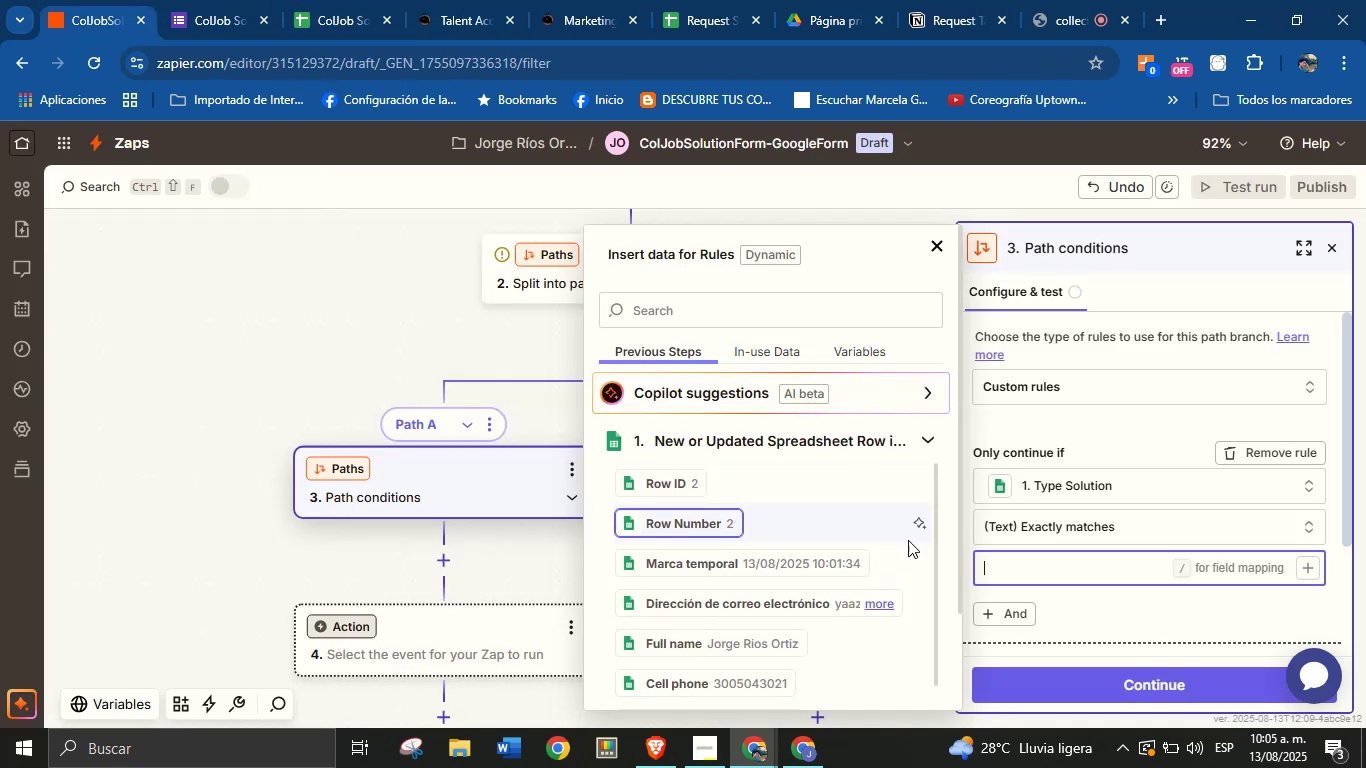 
key(Control+V)
 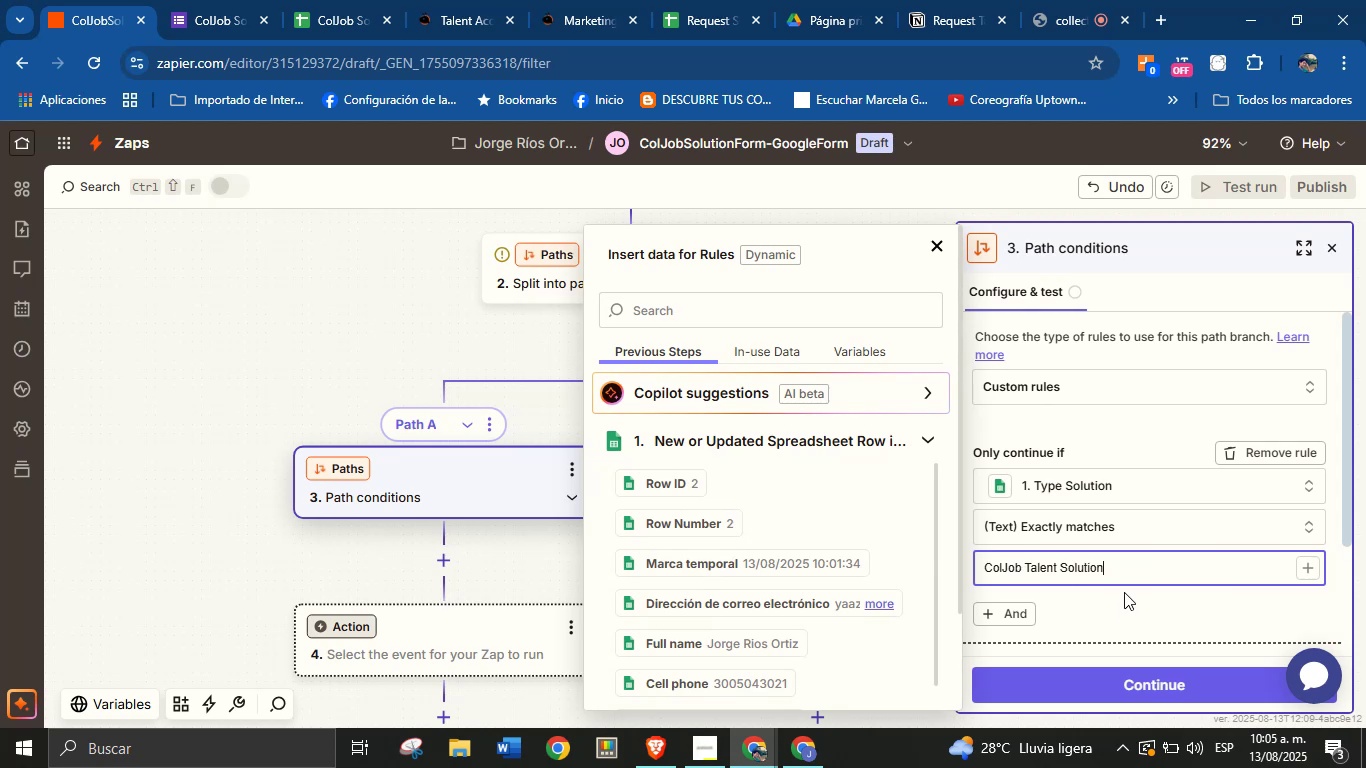 
left_click([1124, 589])
 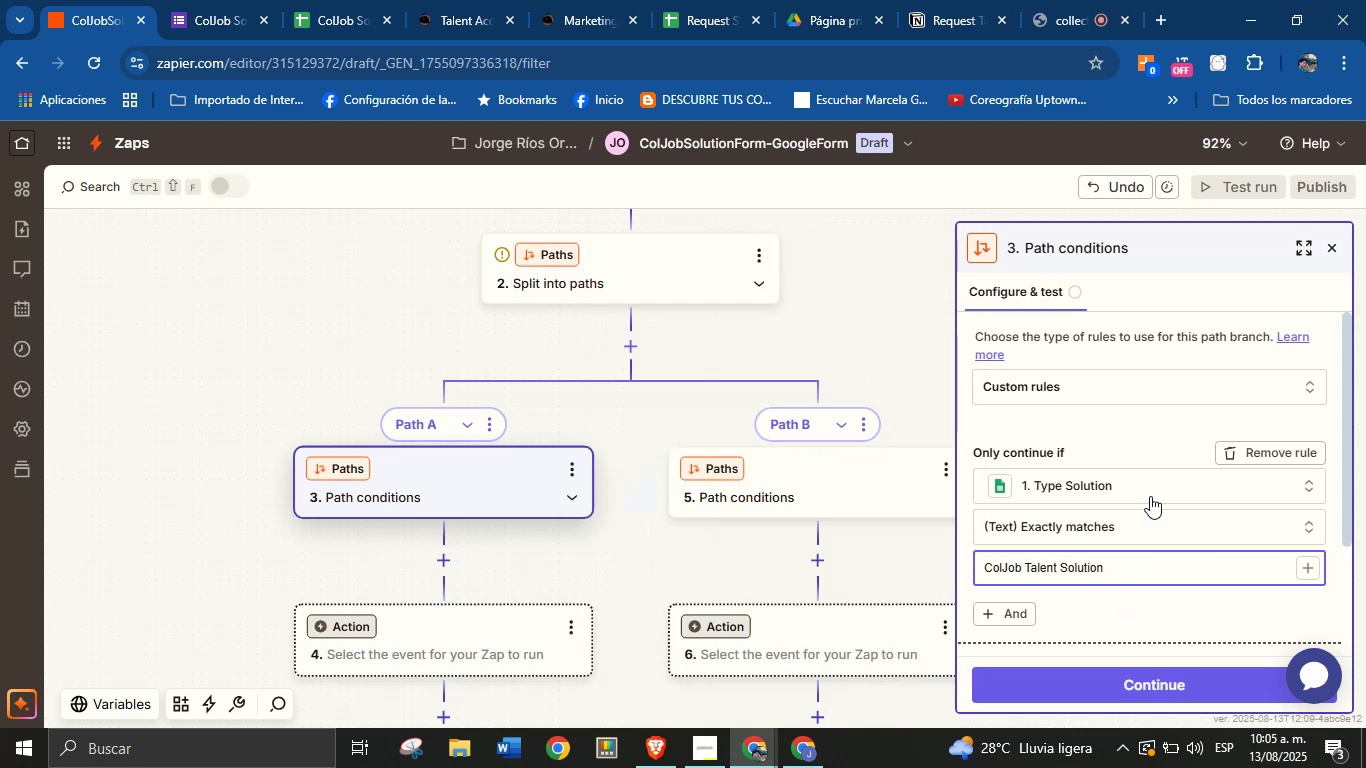 
scroll: coordinate [1155, 466], scroll_direction: down, amount: 1.0
 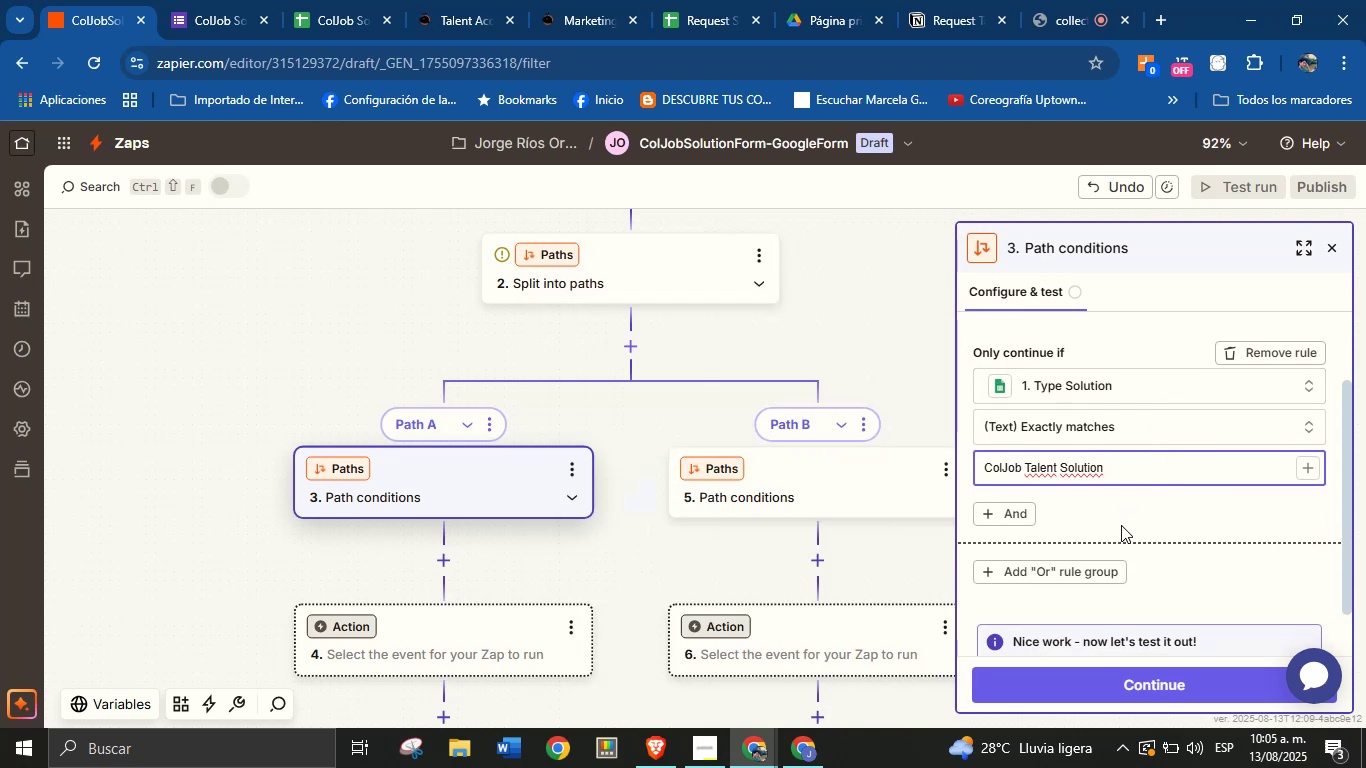 
left_click([1123, 524])
 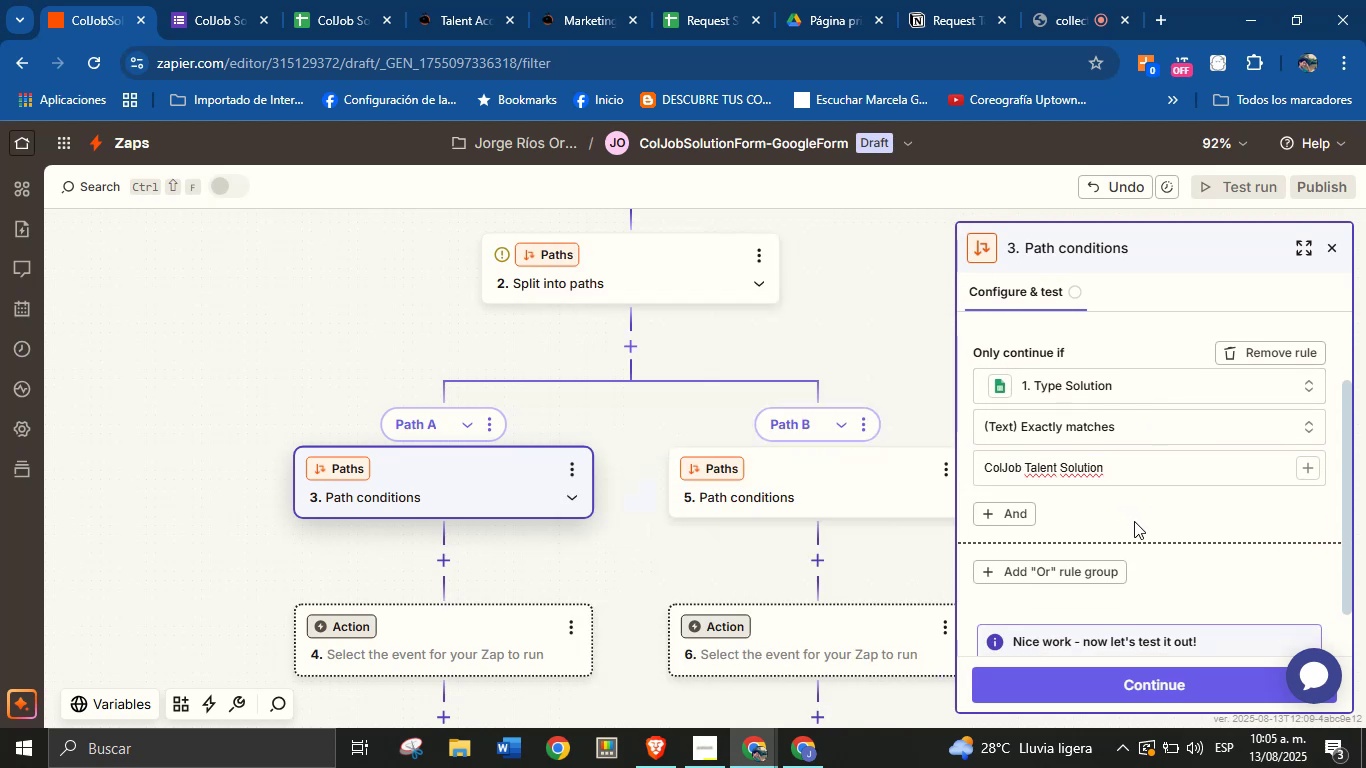 
scroll: coordinate [1171, 528], scroll_direction: down, amount: 2.0
 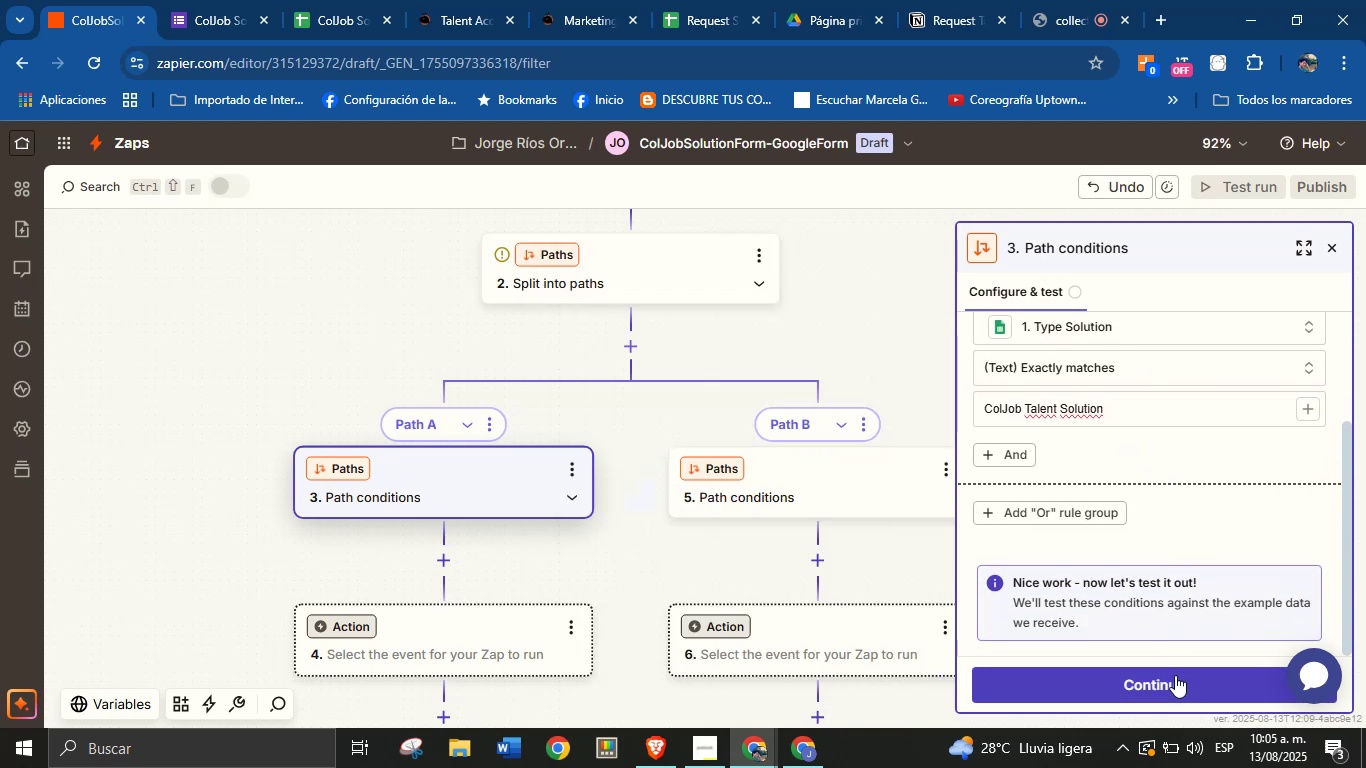 
left_click([1175, 678])
 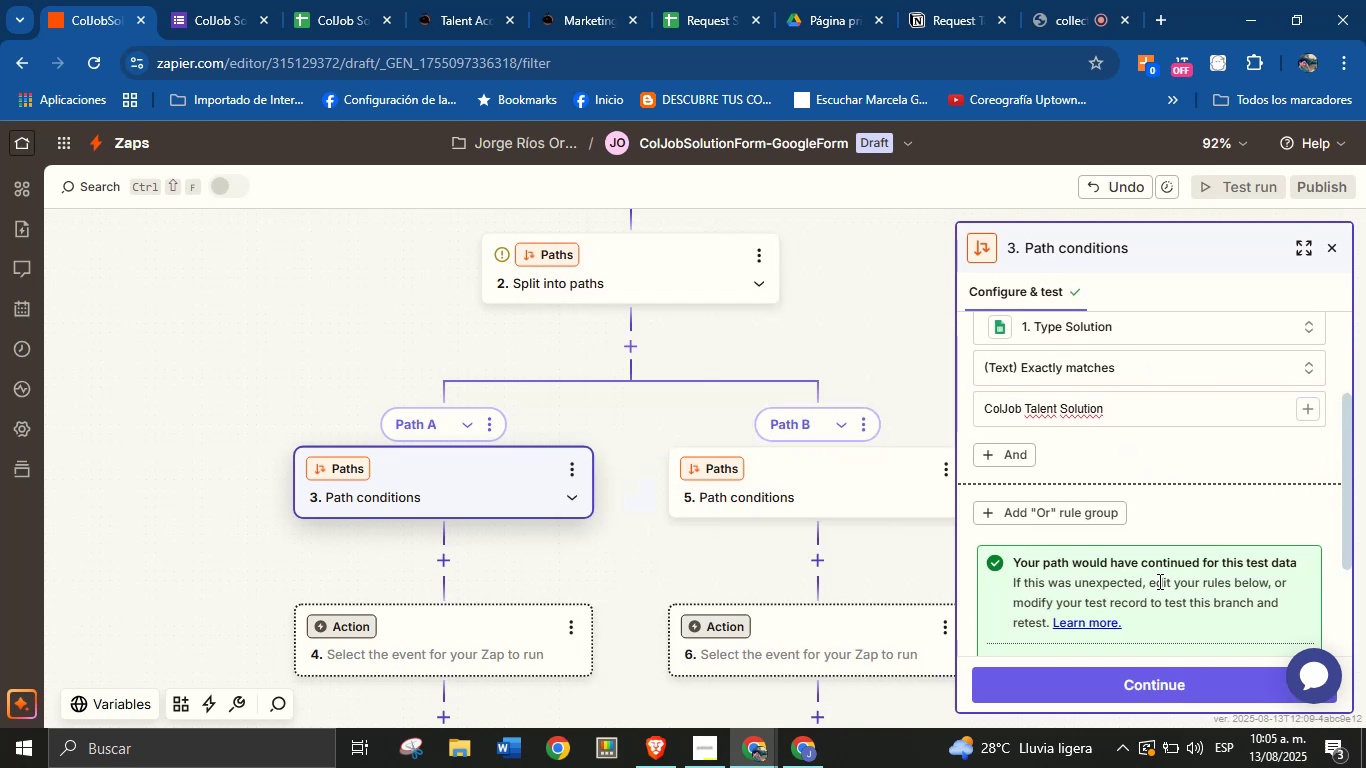 
wait(6.44)
 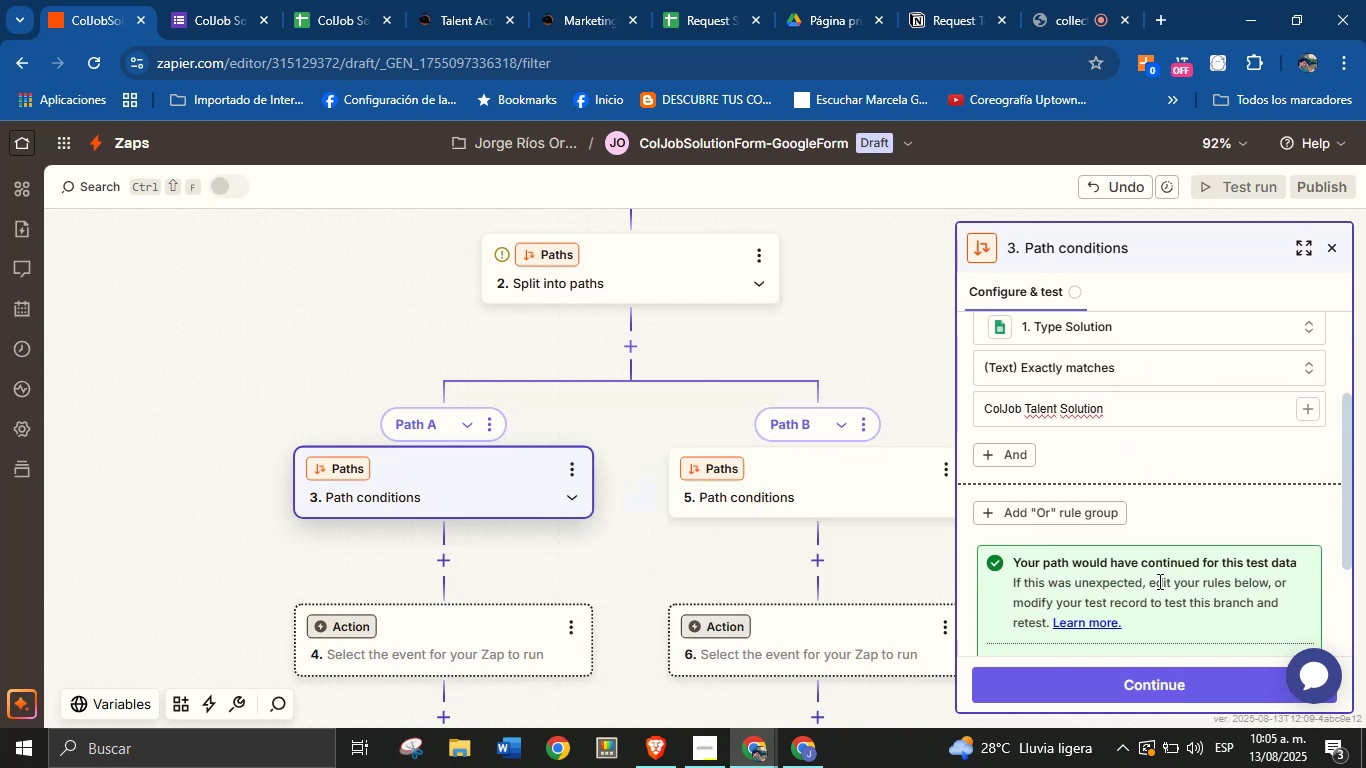 
scroll: coordinate [1185, 592], scroll_direction: down, amount: 3.0
 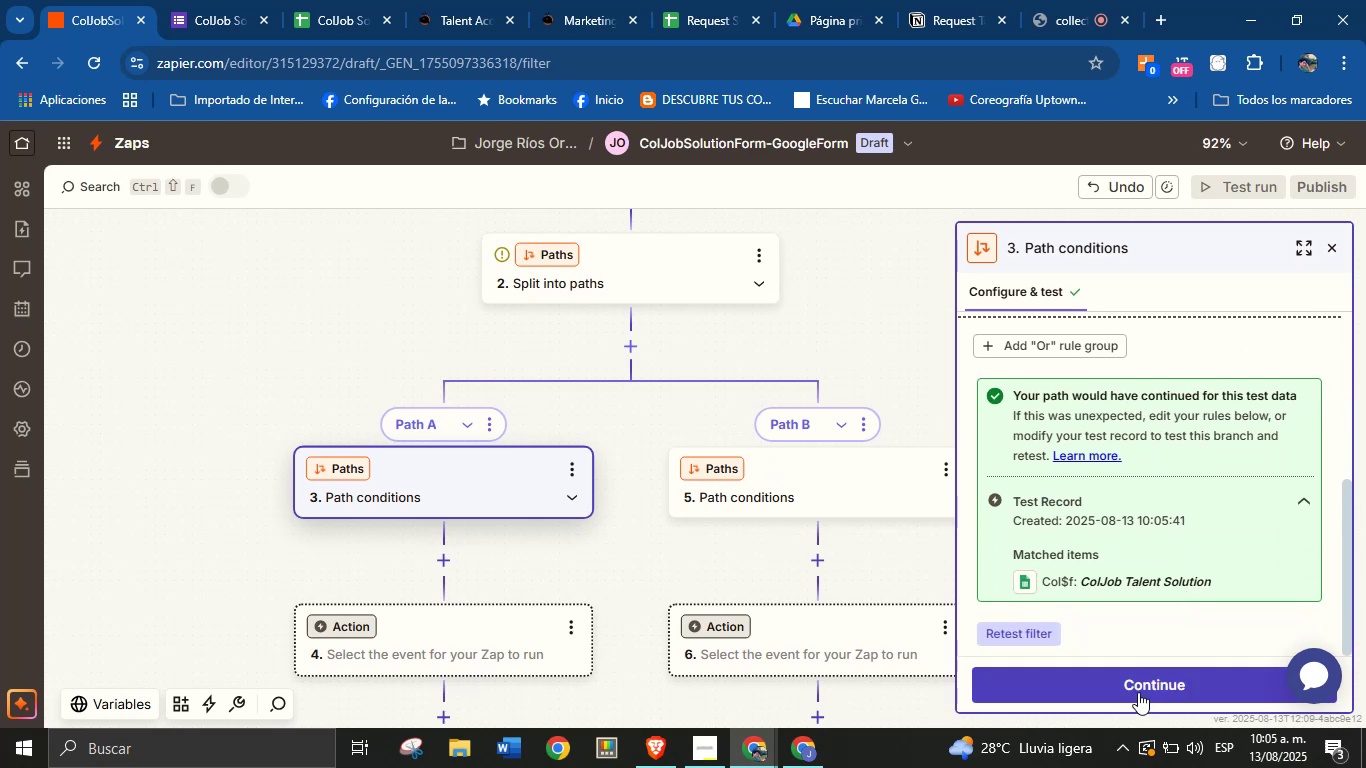 
left_click([1141, 688])
 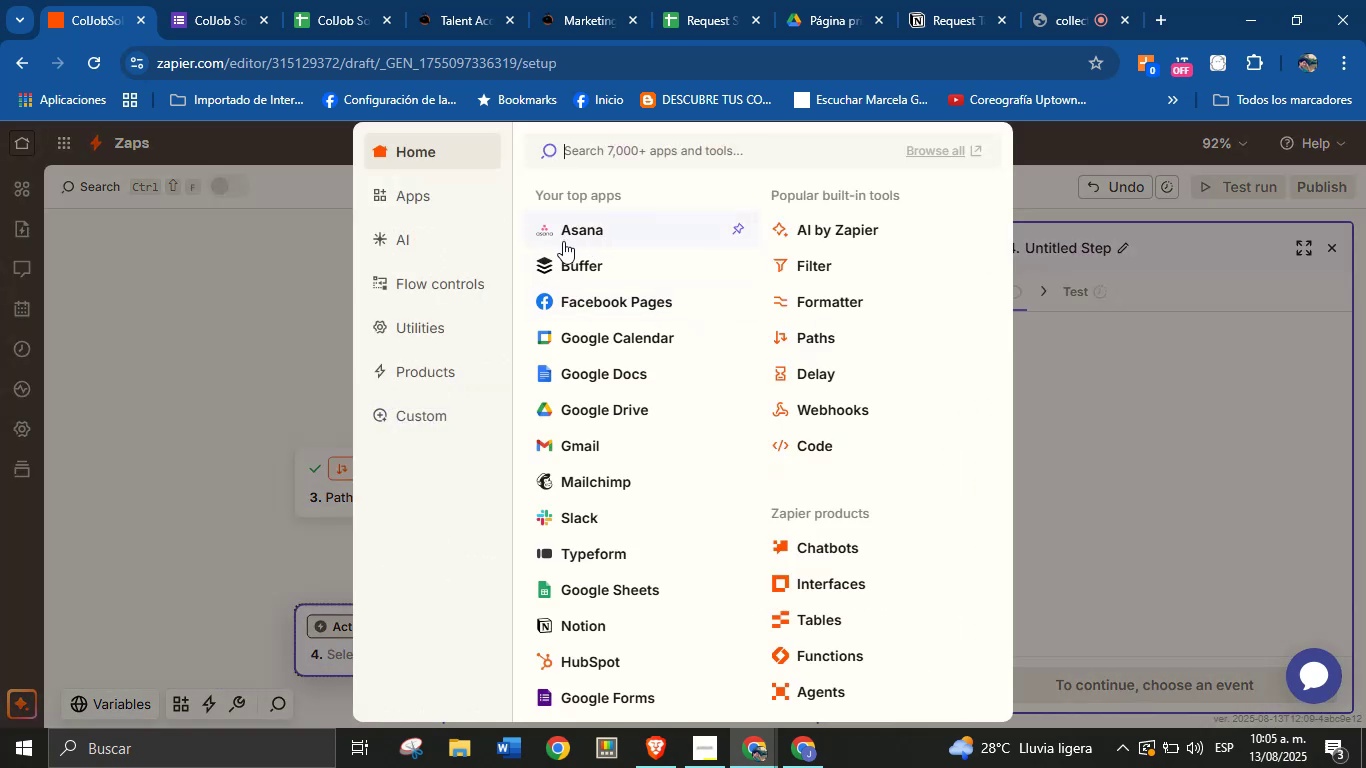 
wait(9.91)
 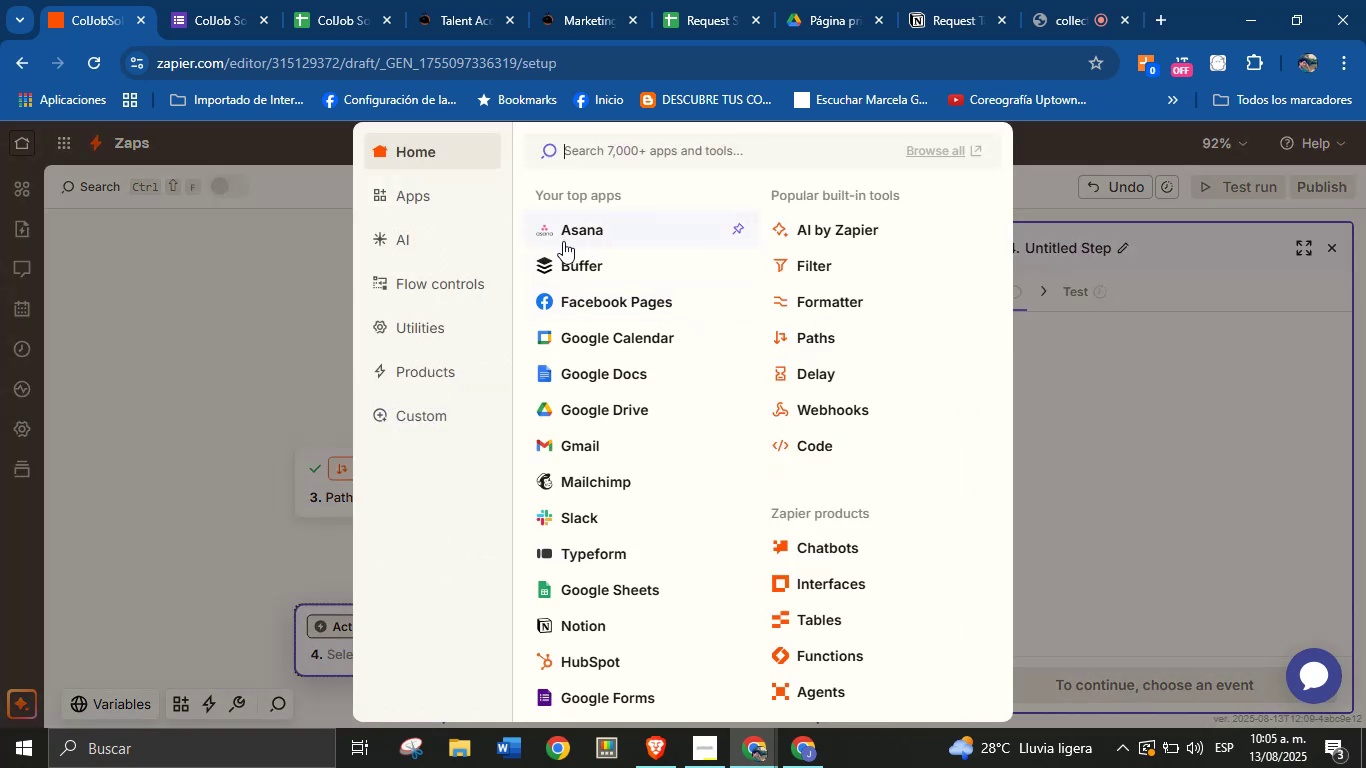 
left_click([234, 0])
 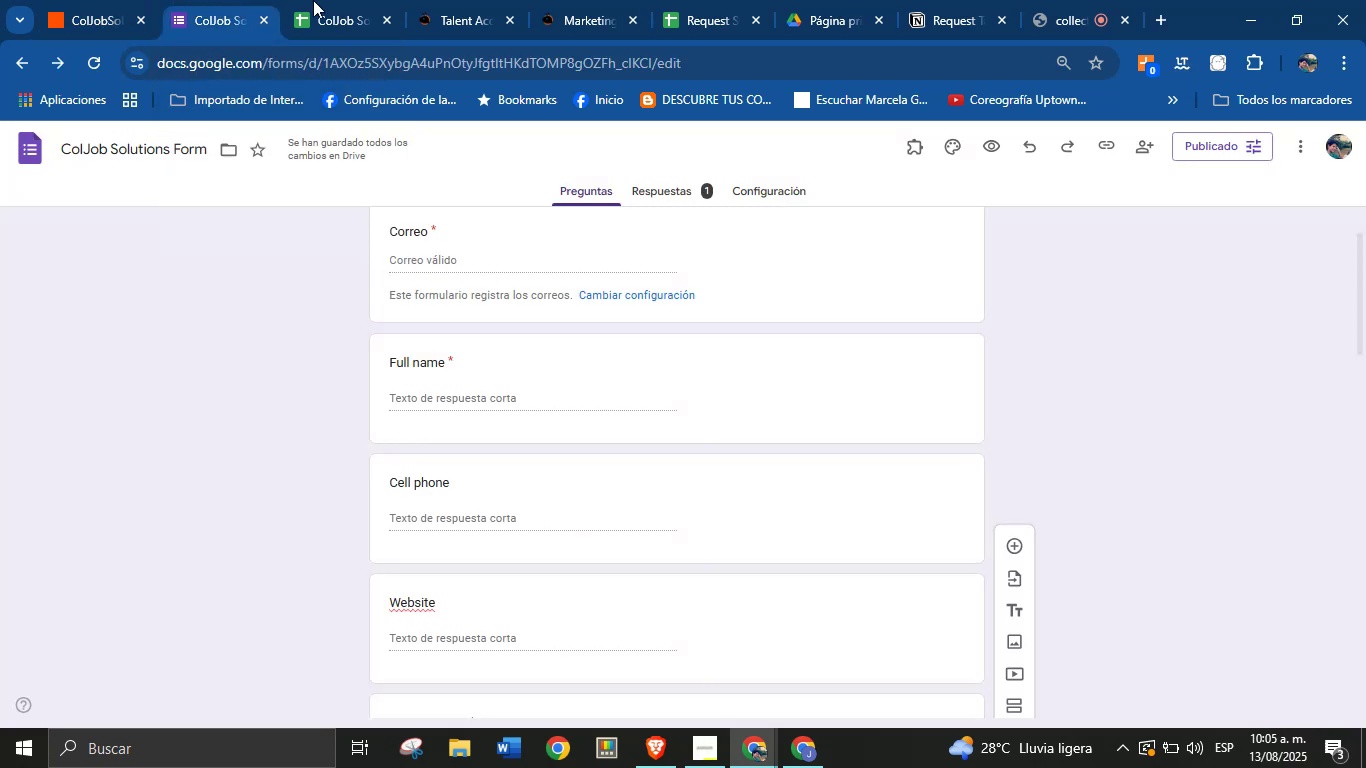 
left_click([340, 0])
 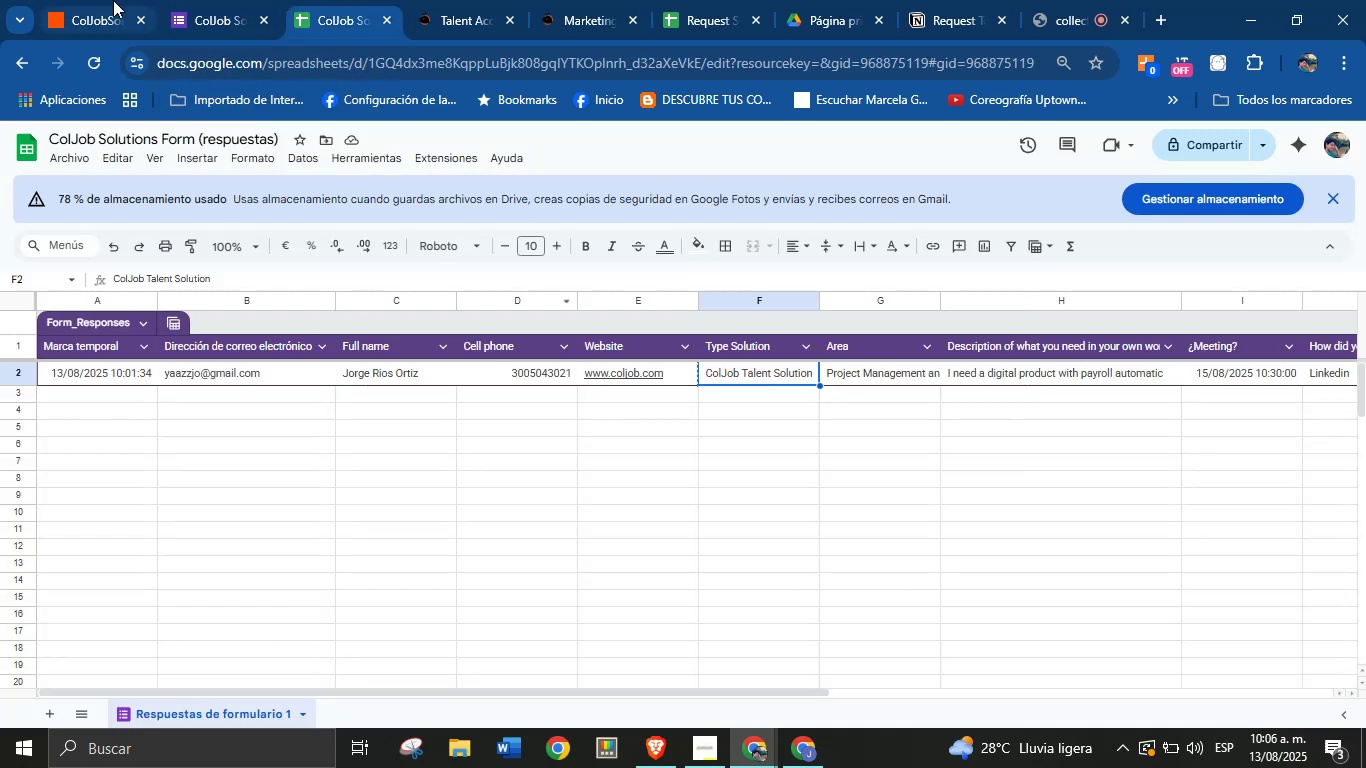 
left_click([113, 0])
 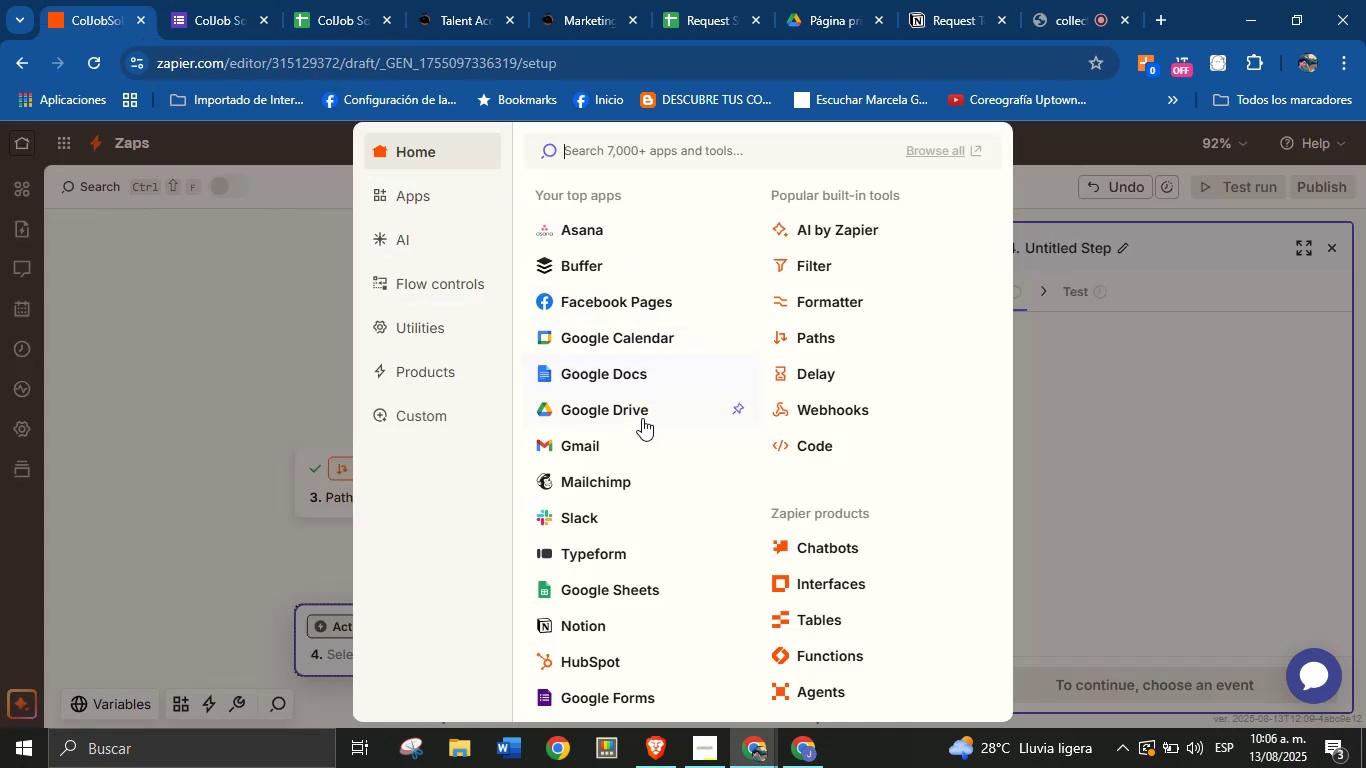 
wait(6.07)
 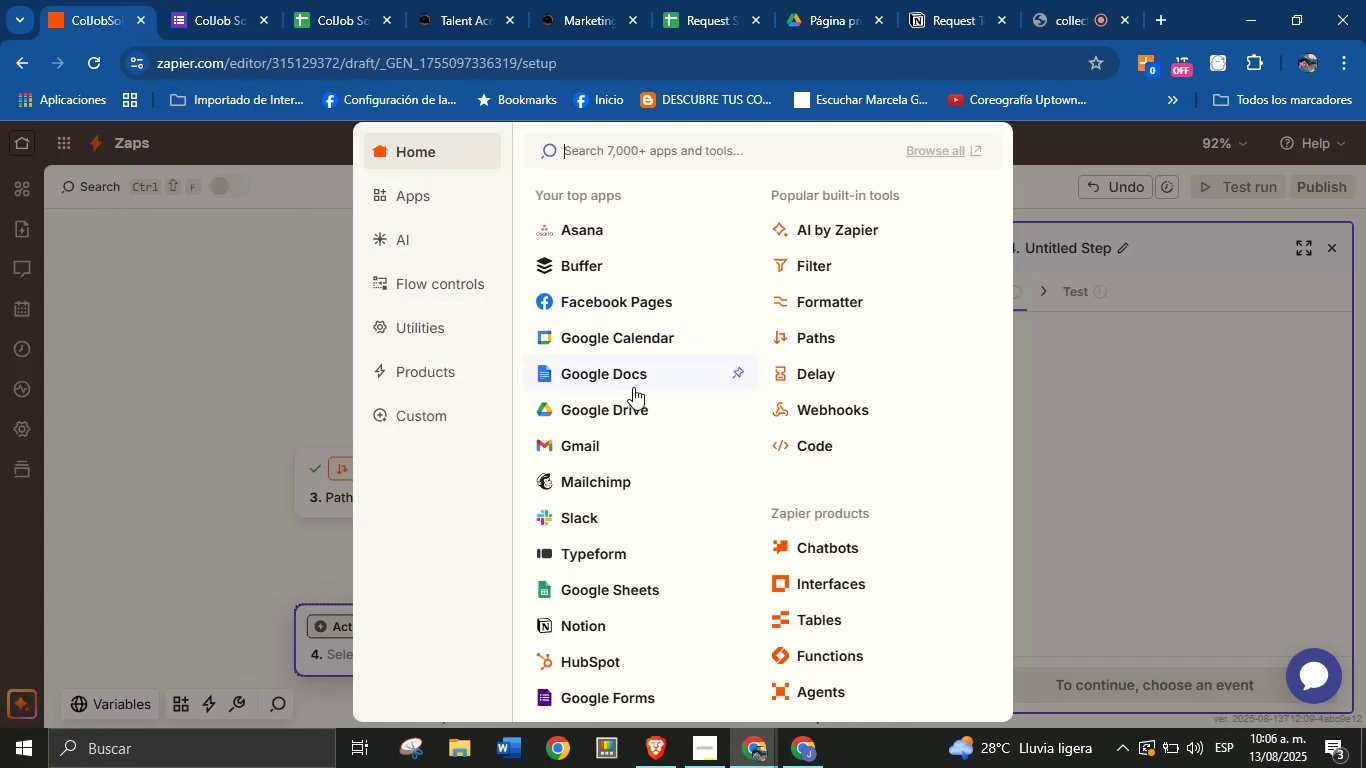 
left_click([338, 0])
 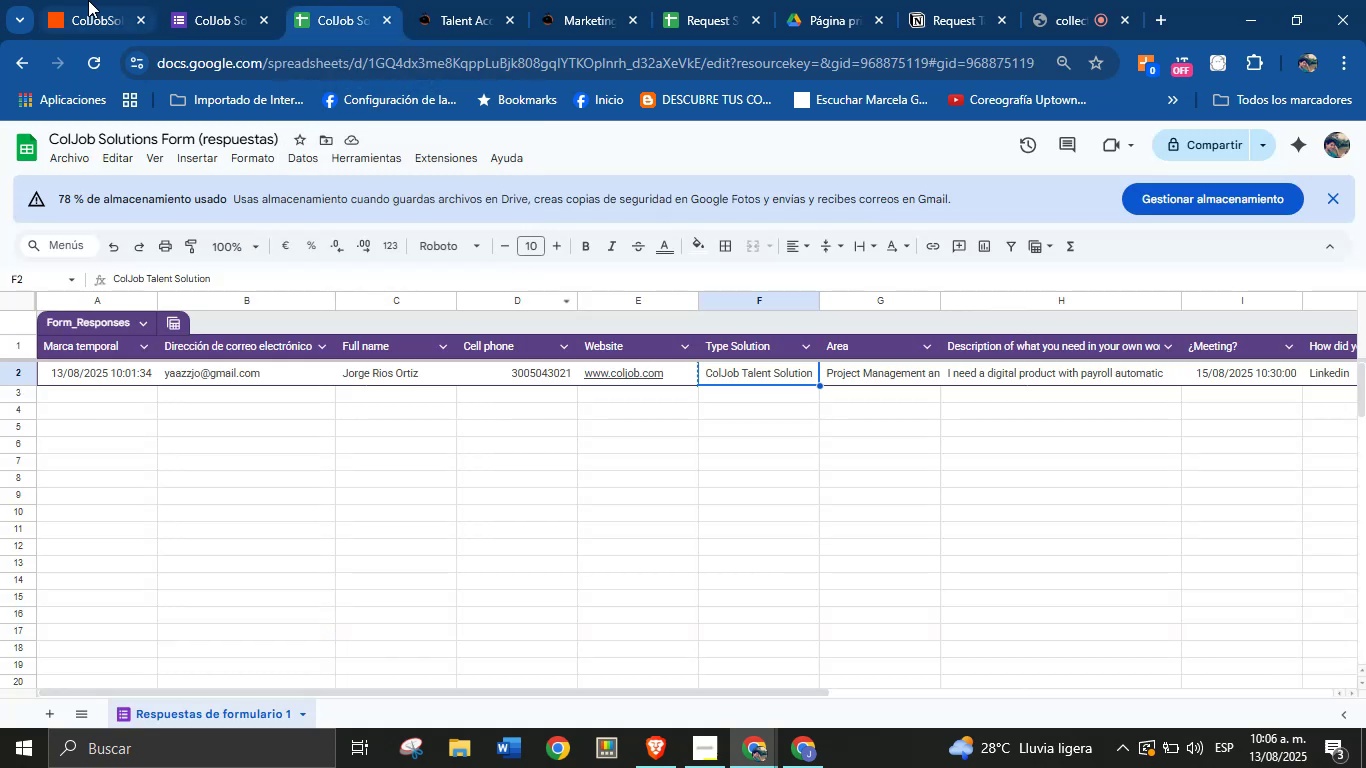 
left_click([88, 0])
 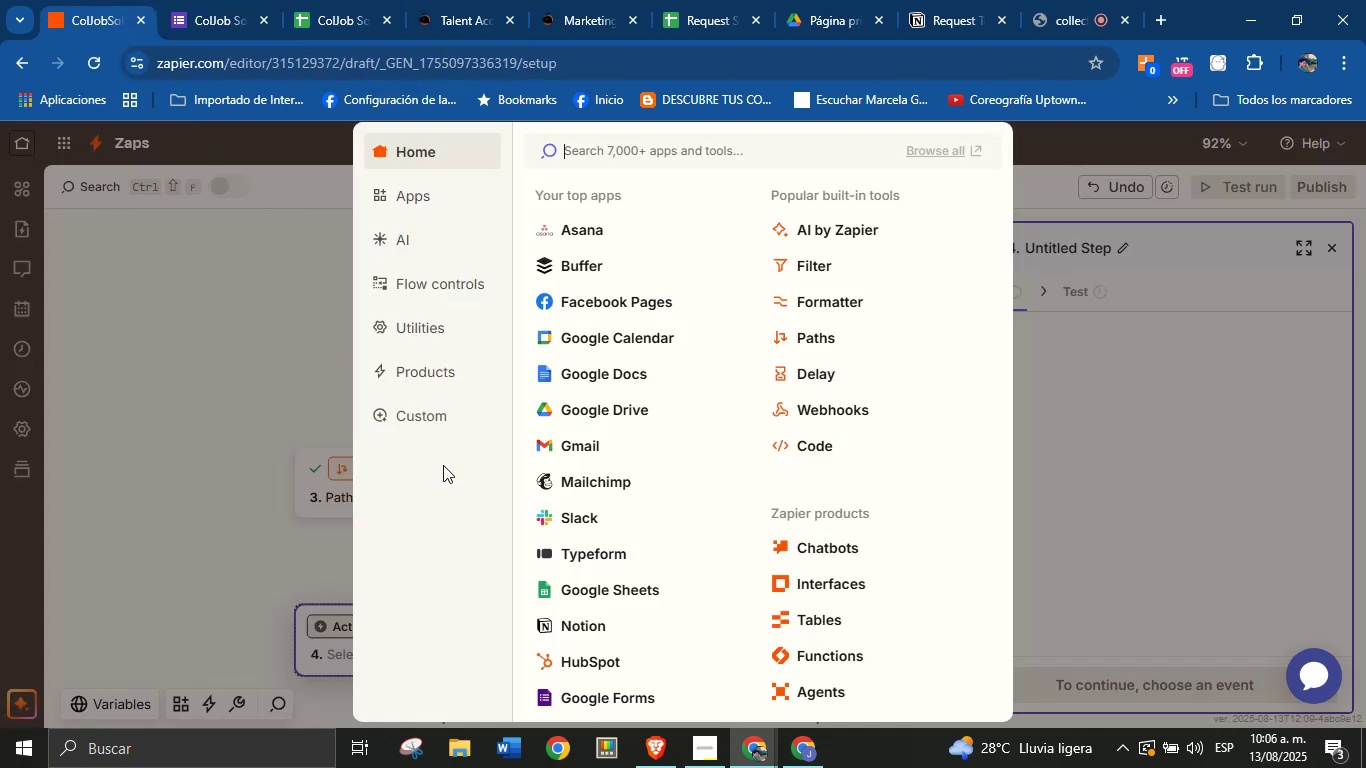 
left_click([346, 0])
 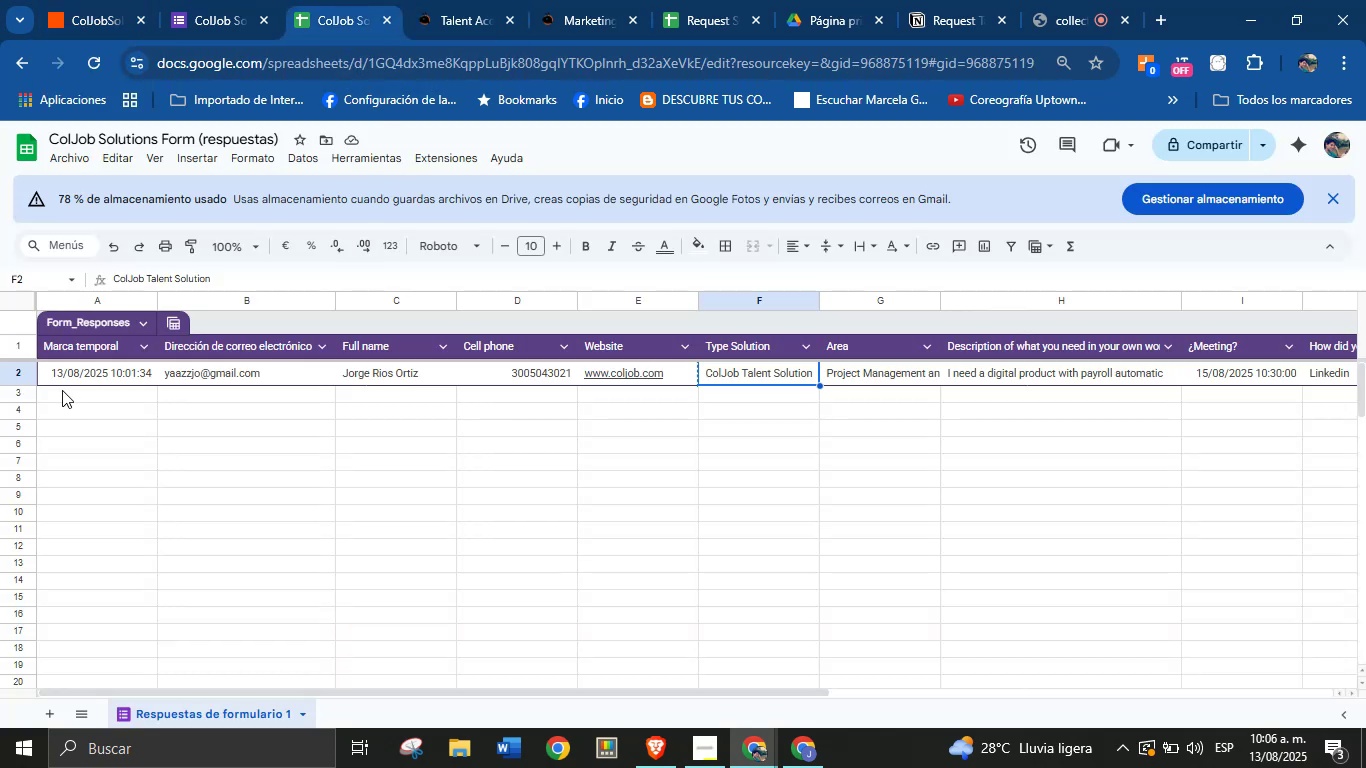 
left_click([66, 400])
 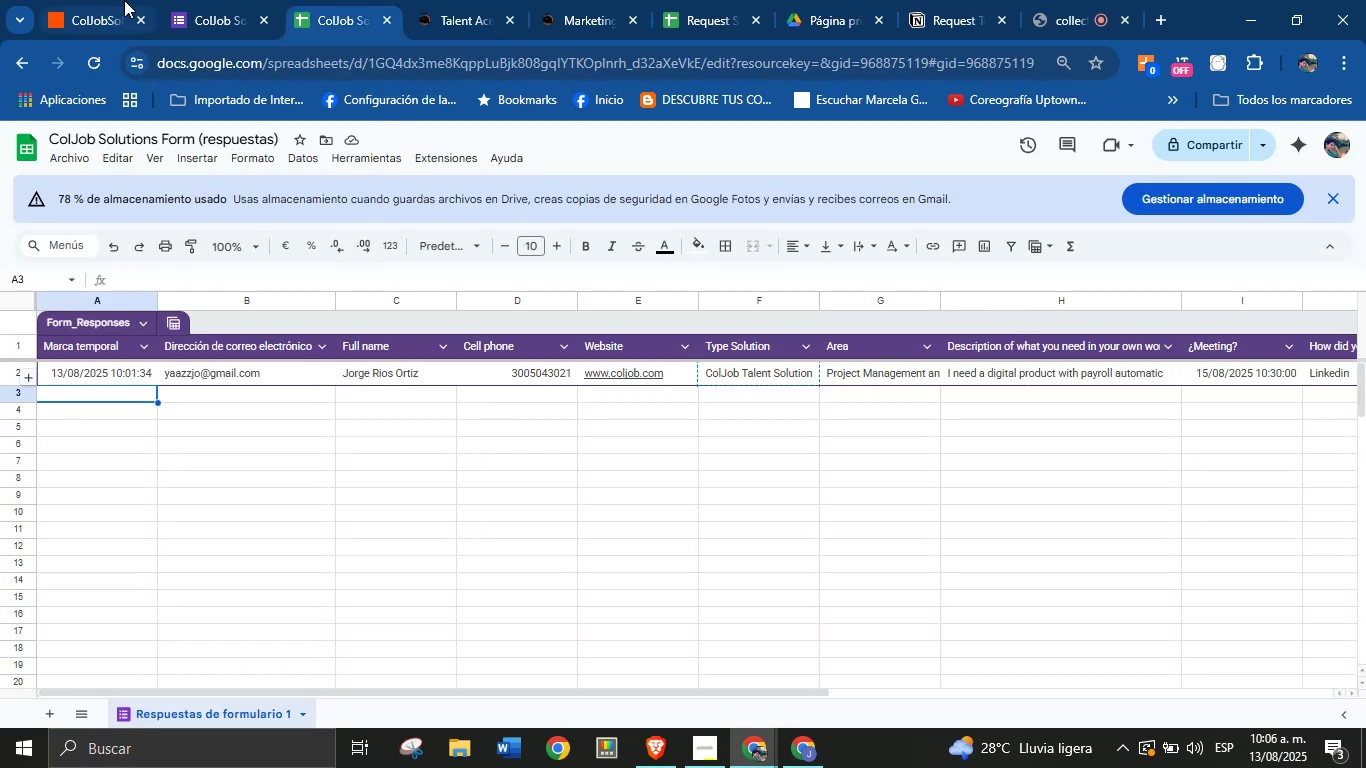 
left_click([122, 0])
 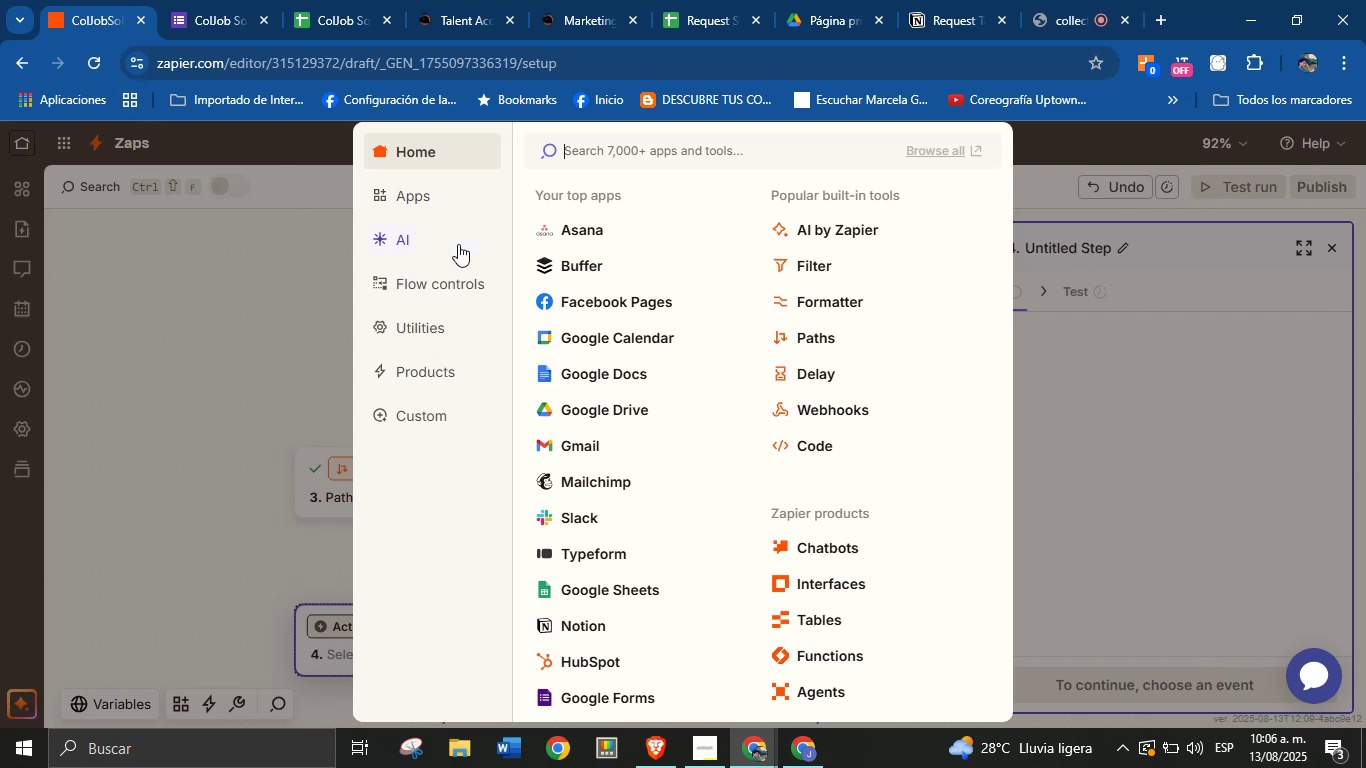 
mouse_move([311, 62])
 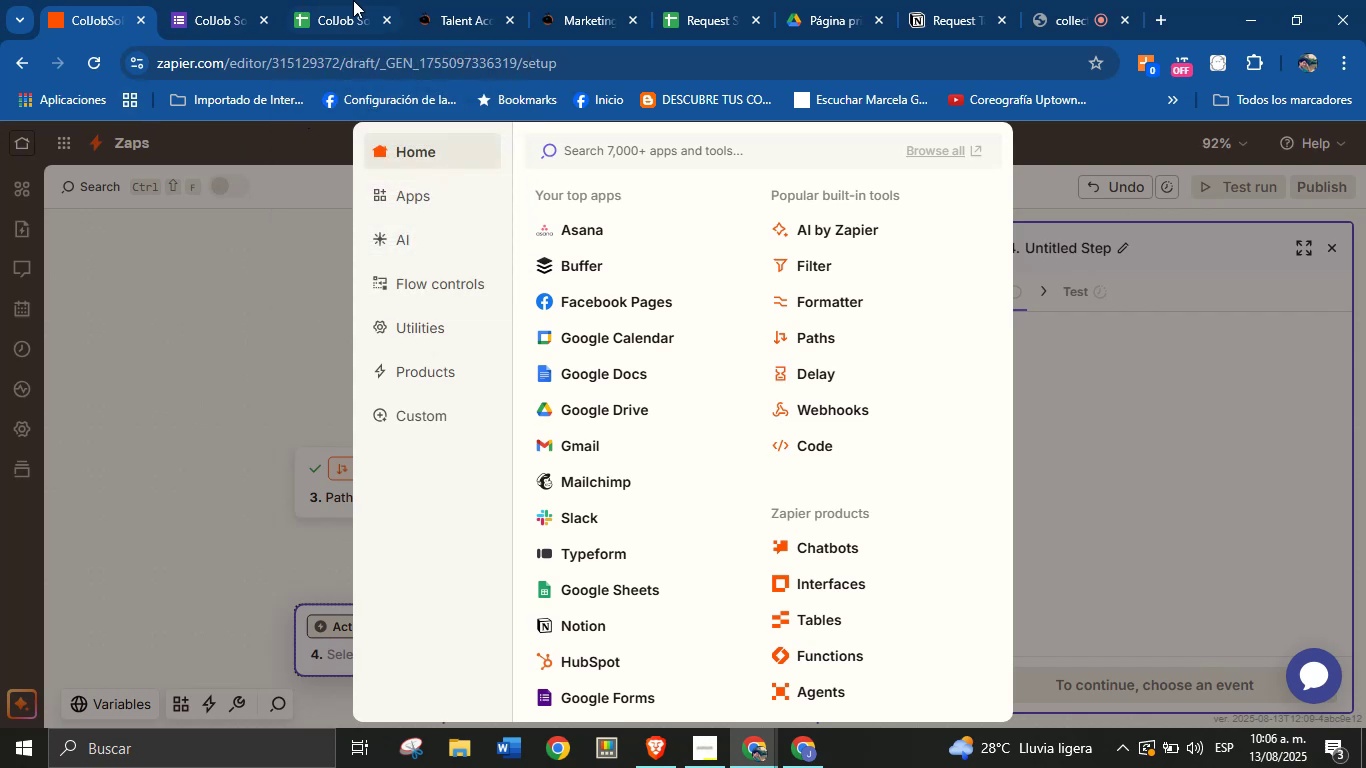 
left_click([353, 0])
 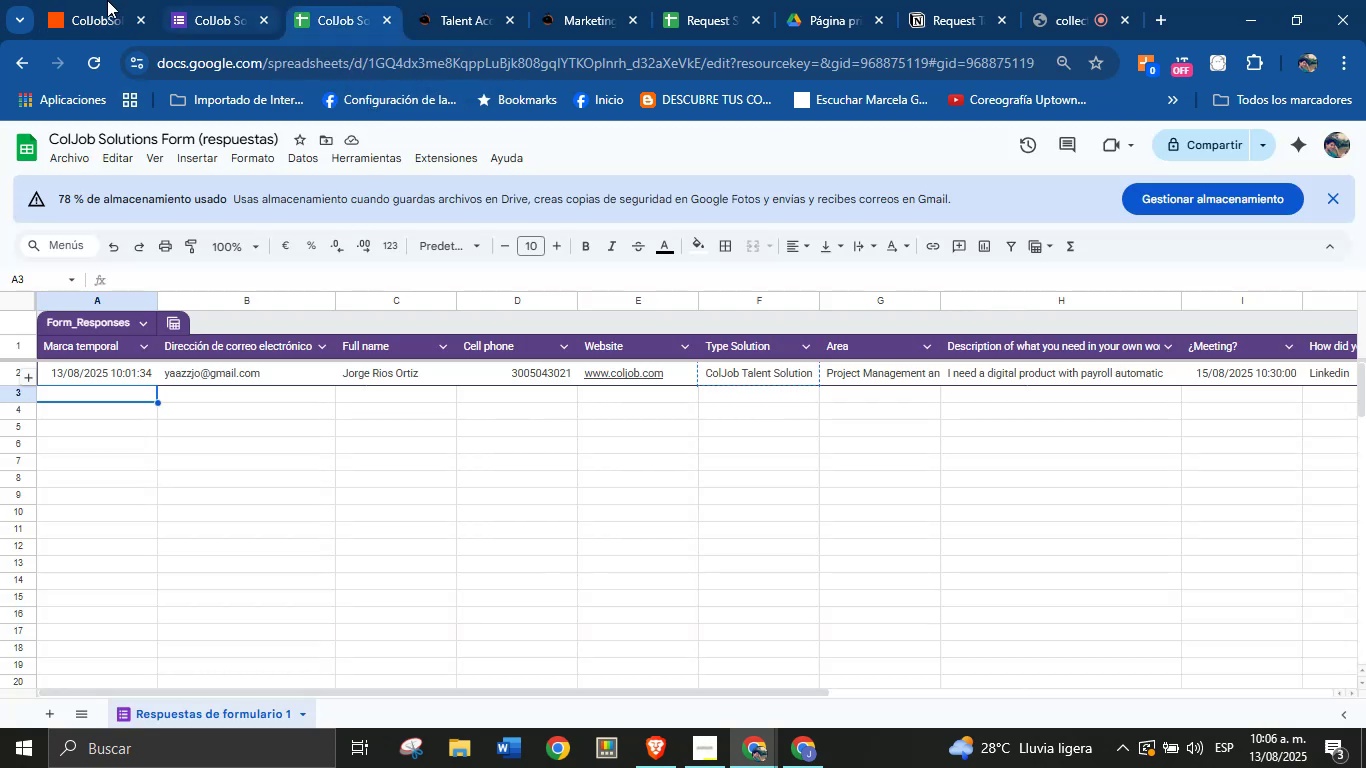 
left_click([95, 0])
 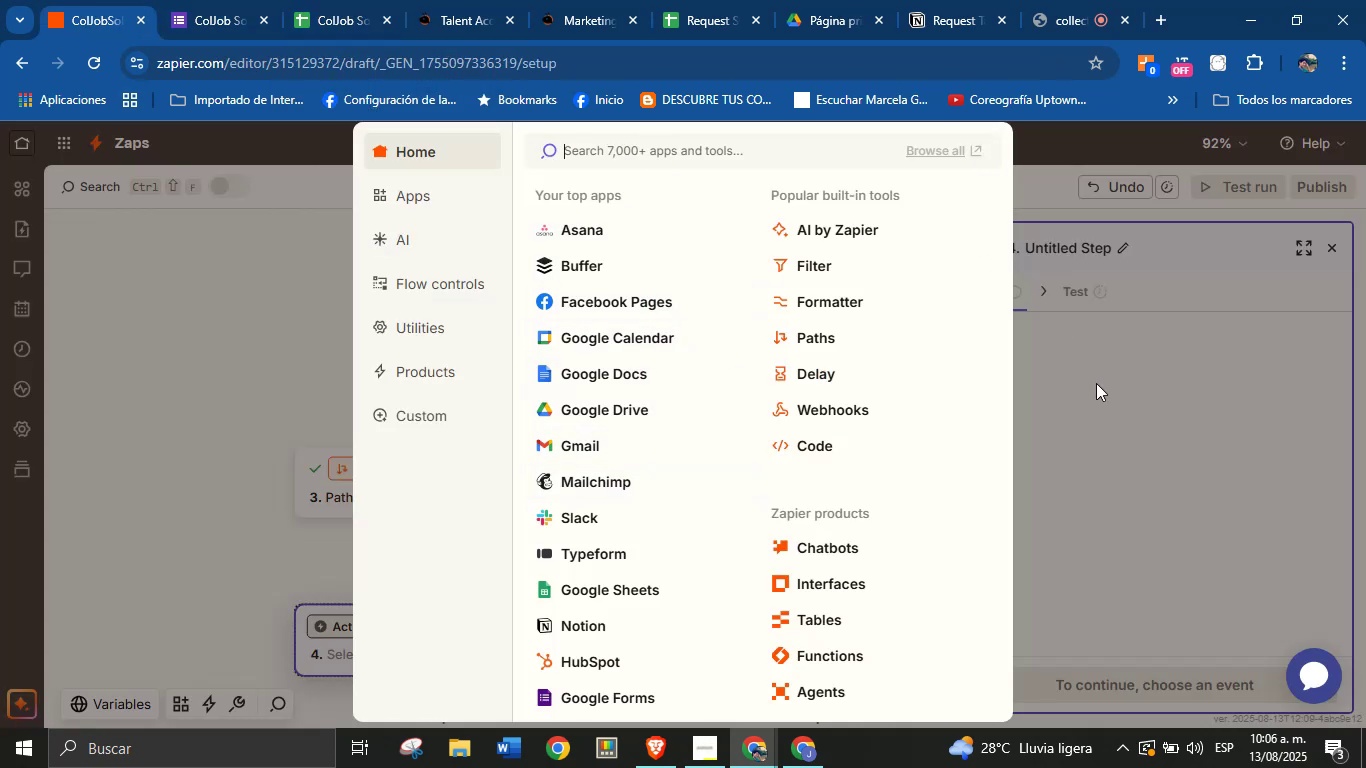 
left_click([1096, 383])
 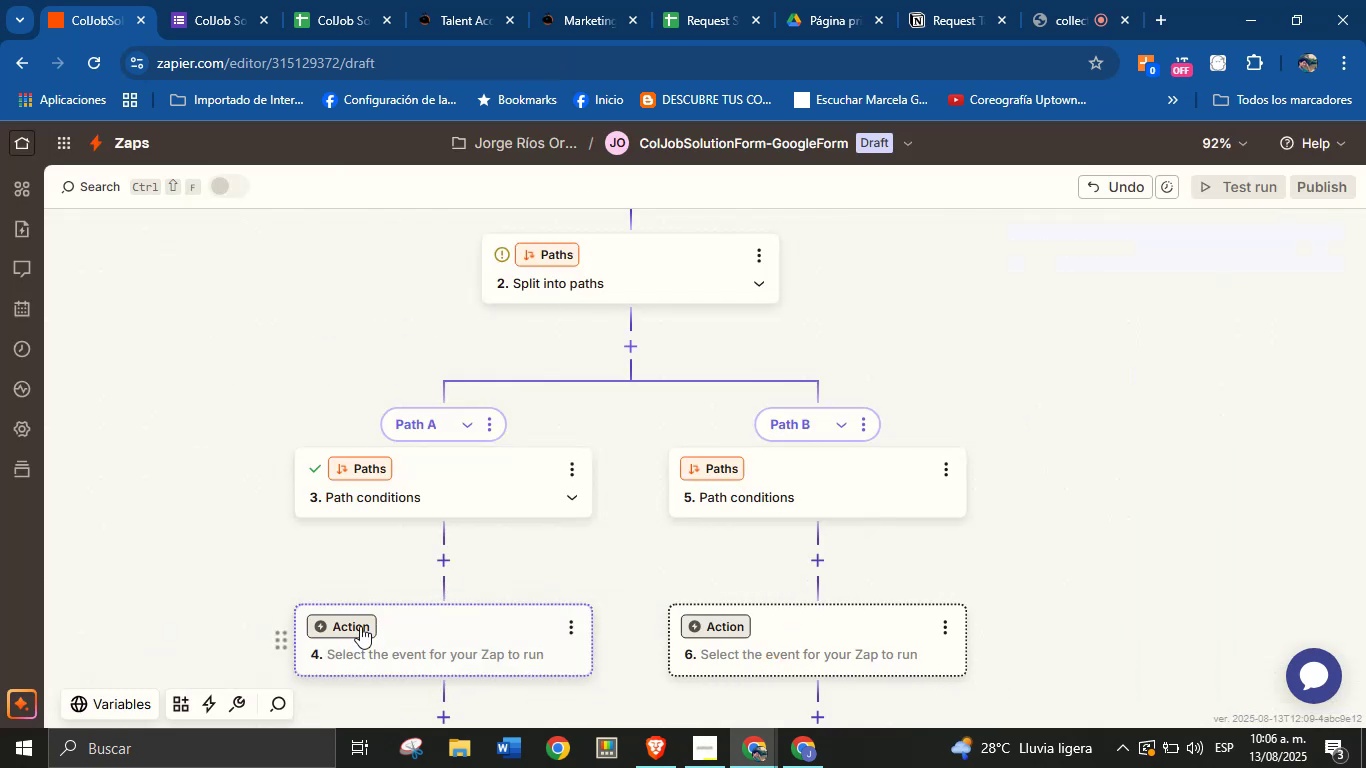 
left_click([353, 626])
 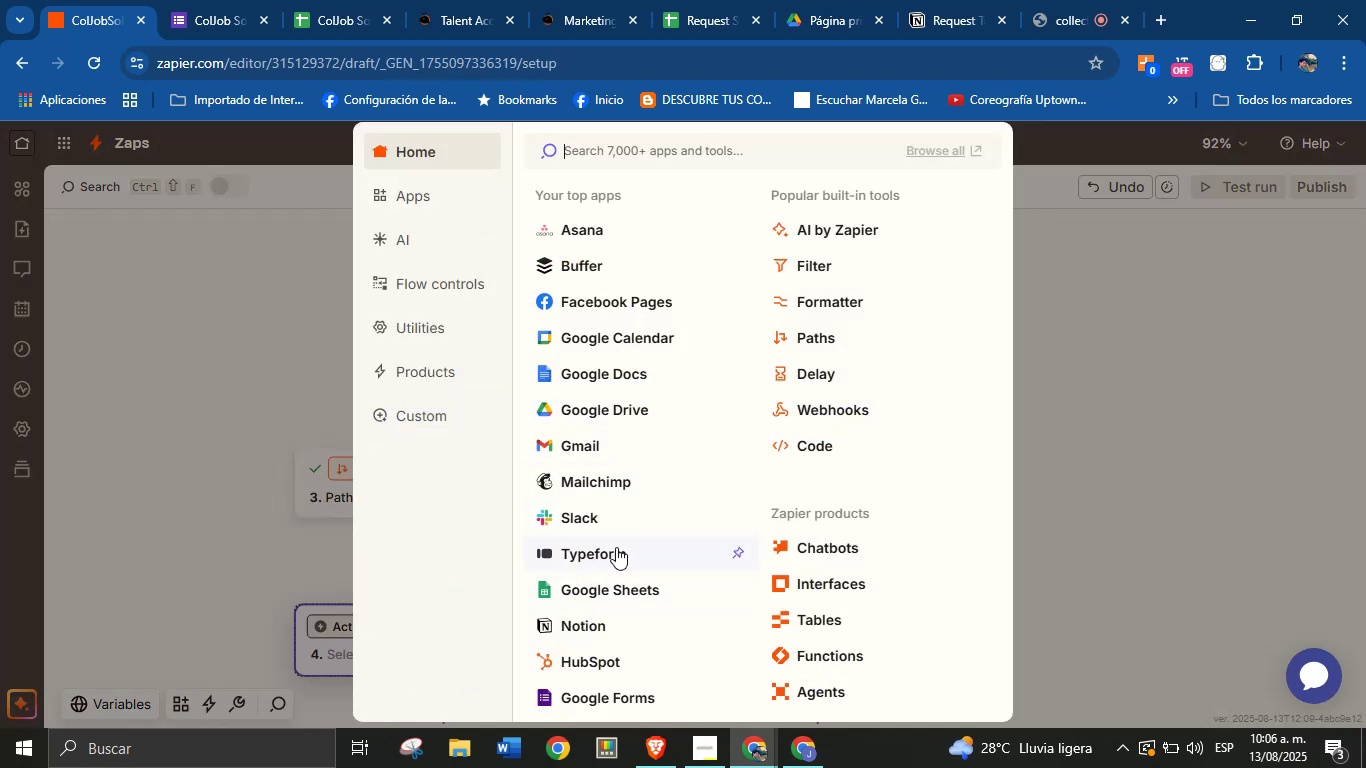 
left_click([584, 618])
 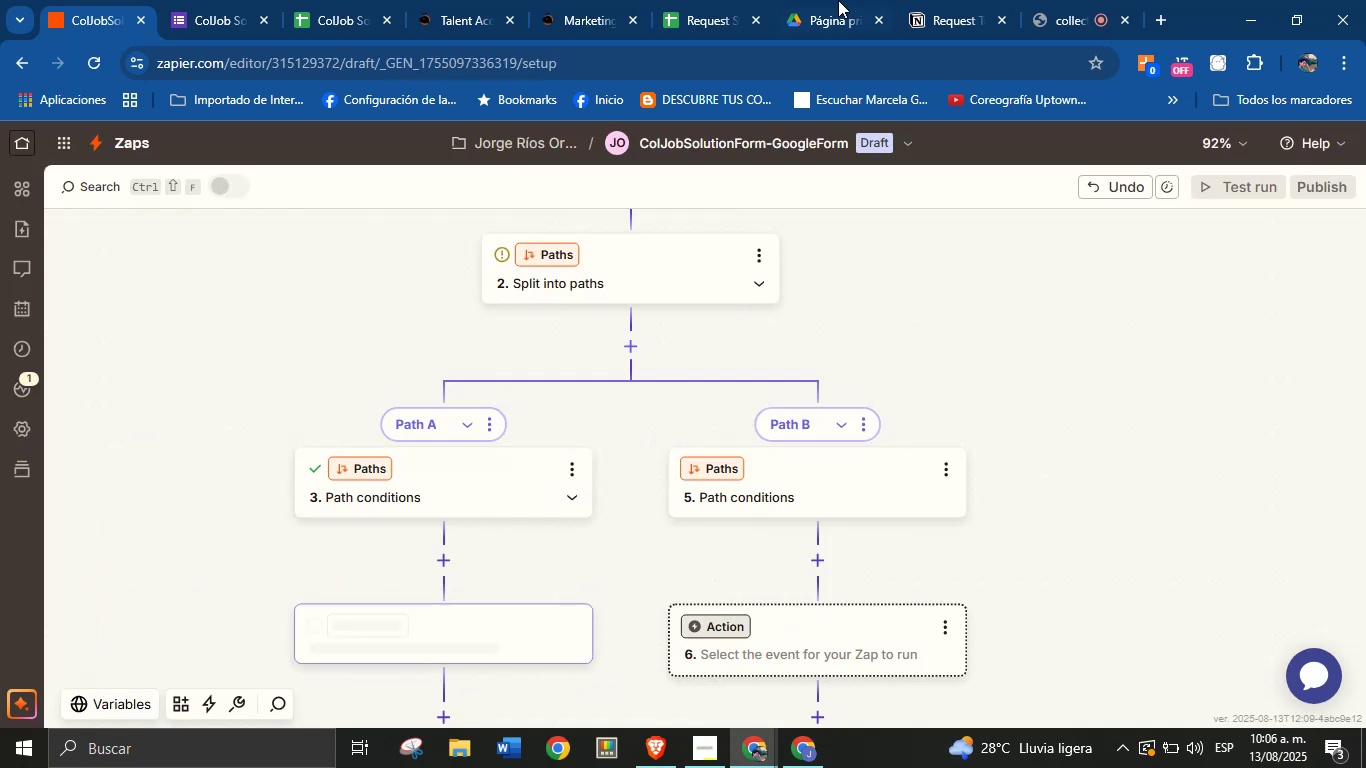 
left_click([957, 0])
 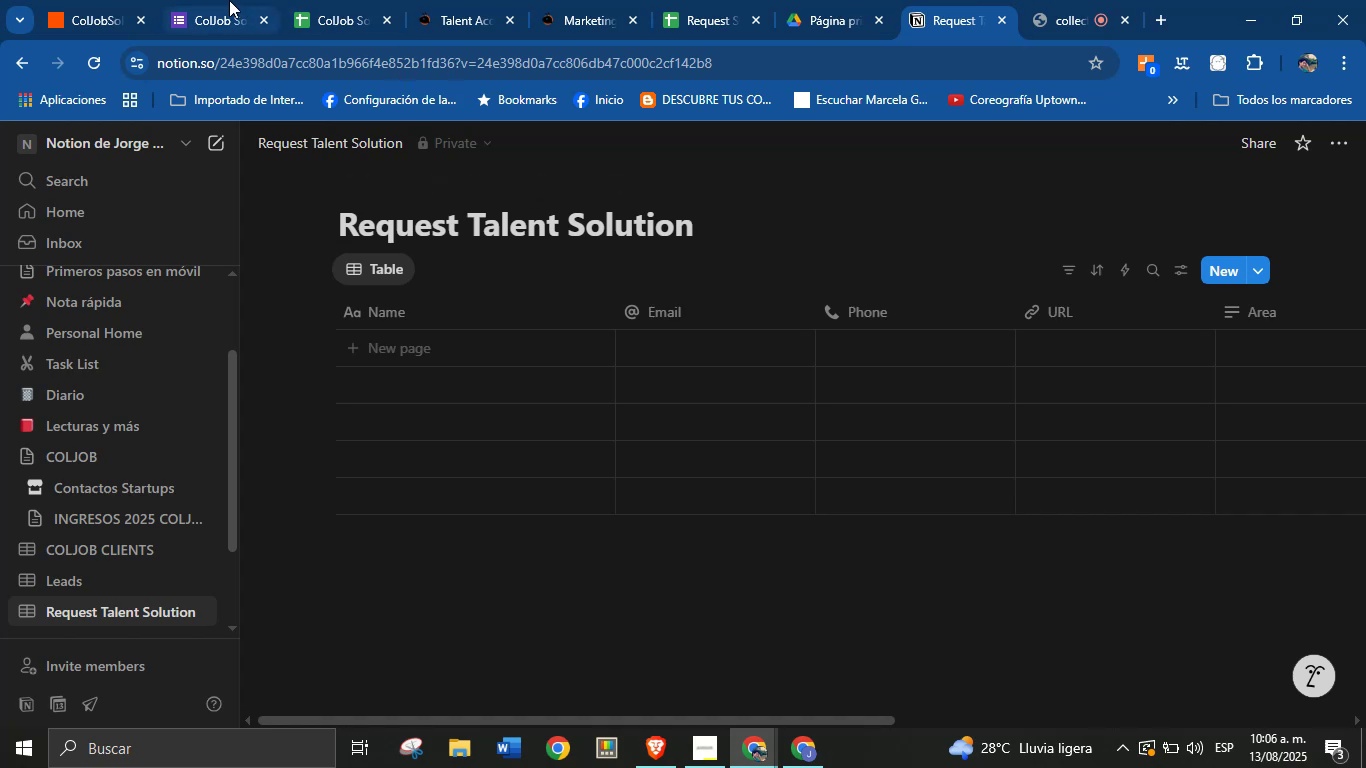 
left_click([122, 0])
 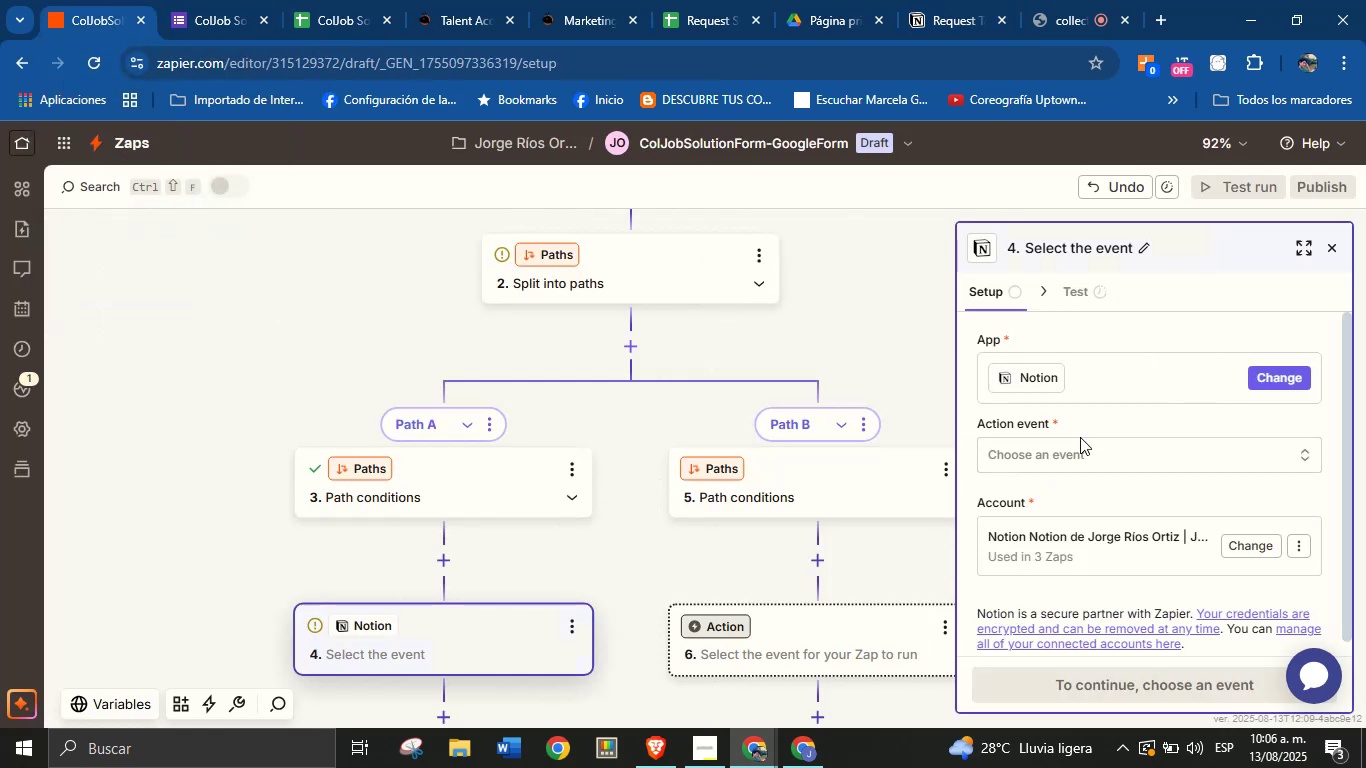 
left_click([1080, 451])
 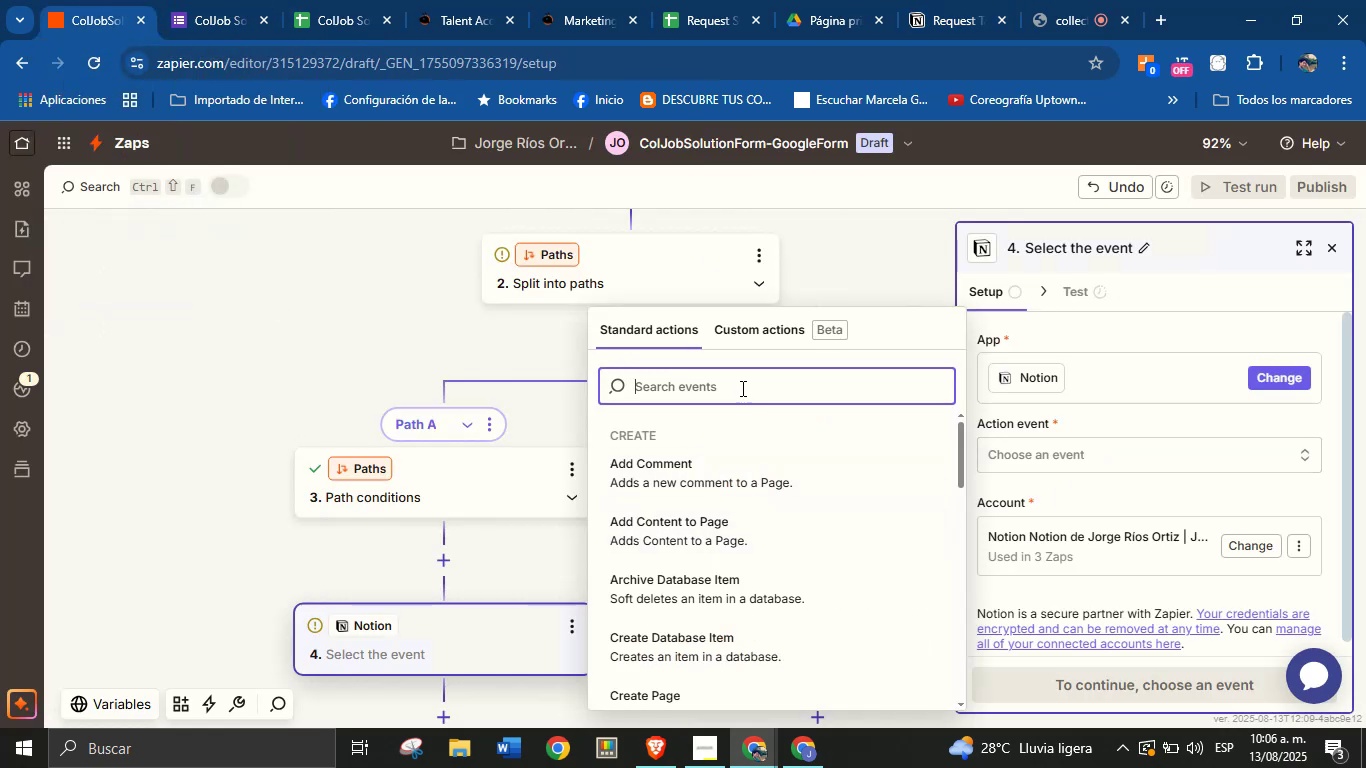 
type(req)
key(Backspace)
key(Backspace)
key(Backspace)
 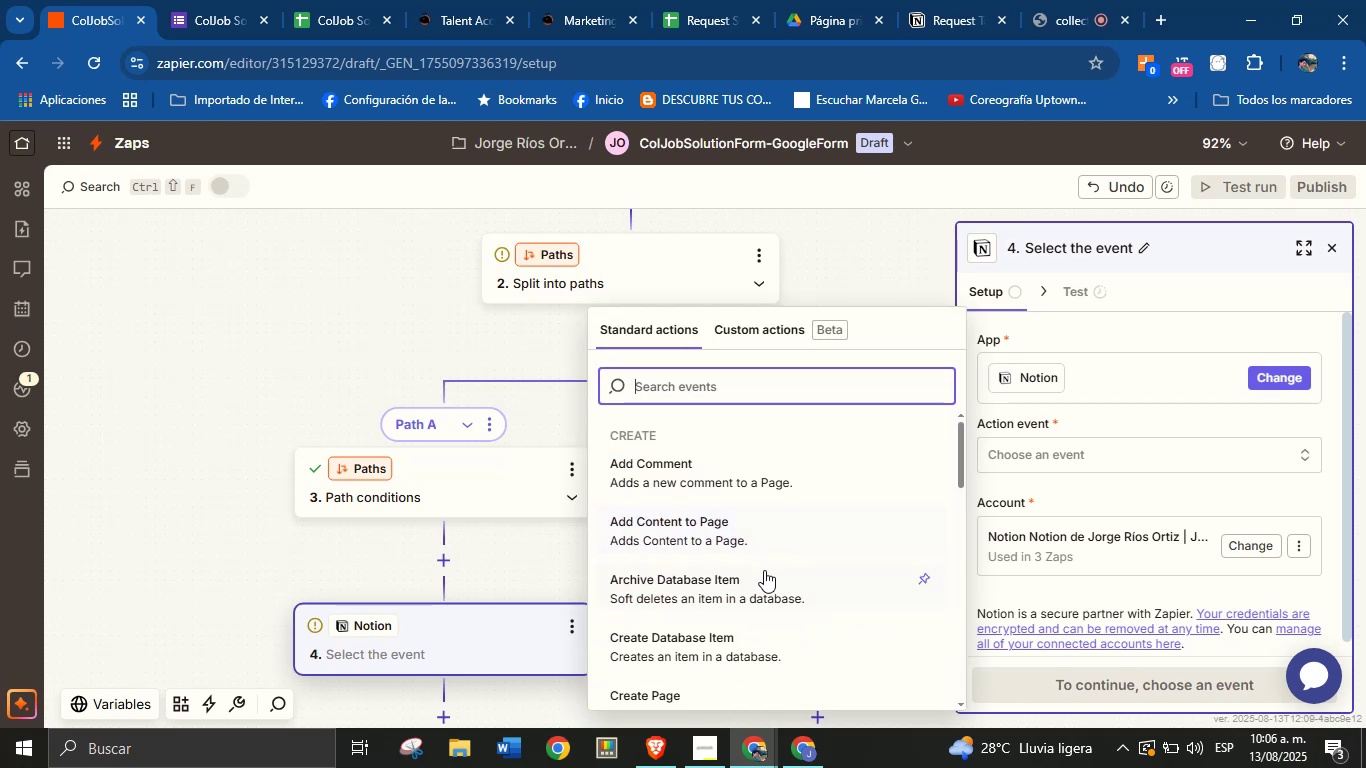 
type(ce)
key(Backspace)
type(reat)
 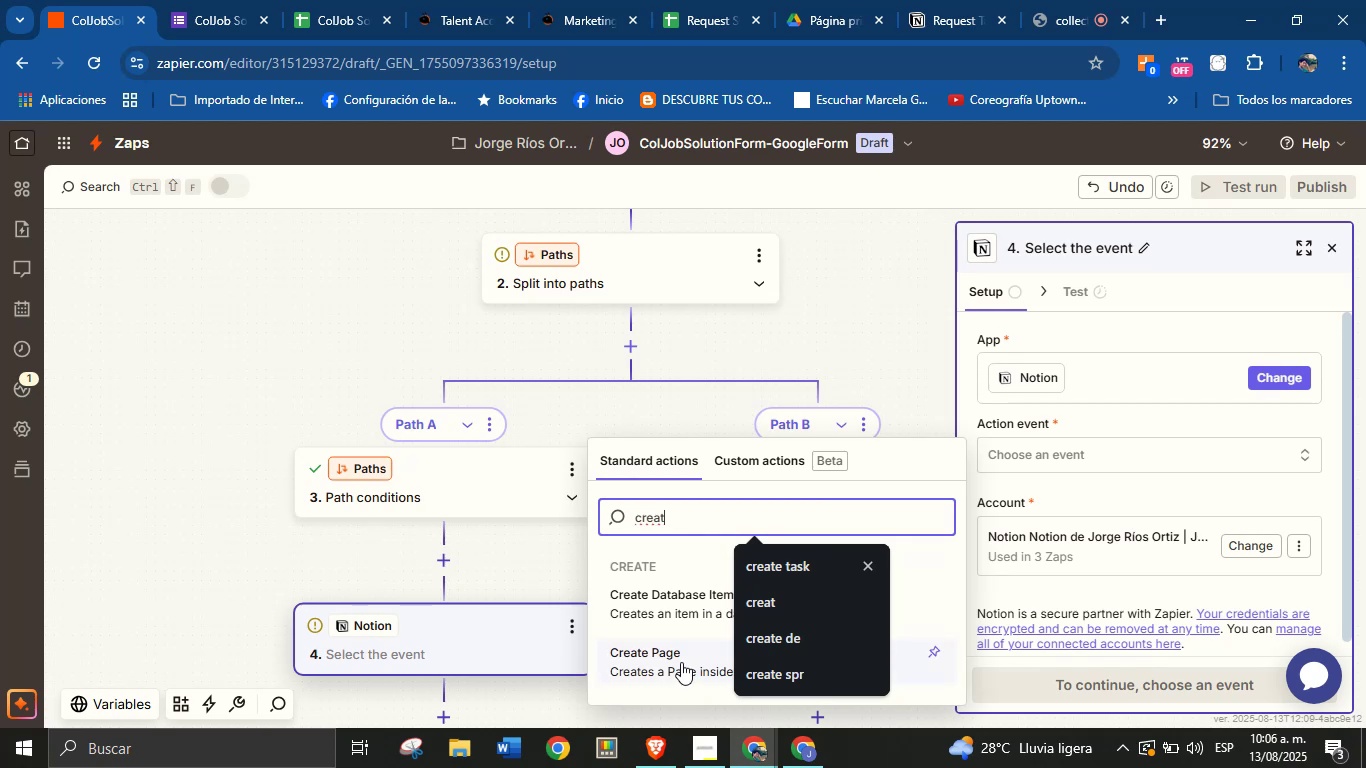 
left_click([672, 603])
 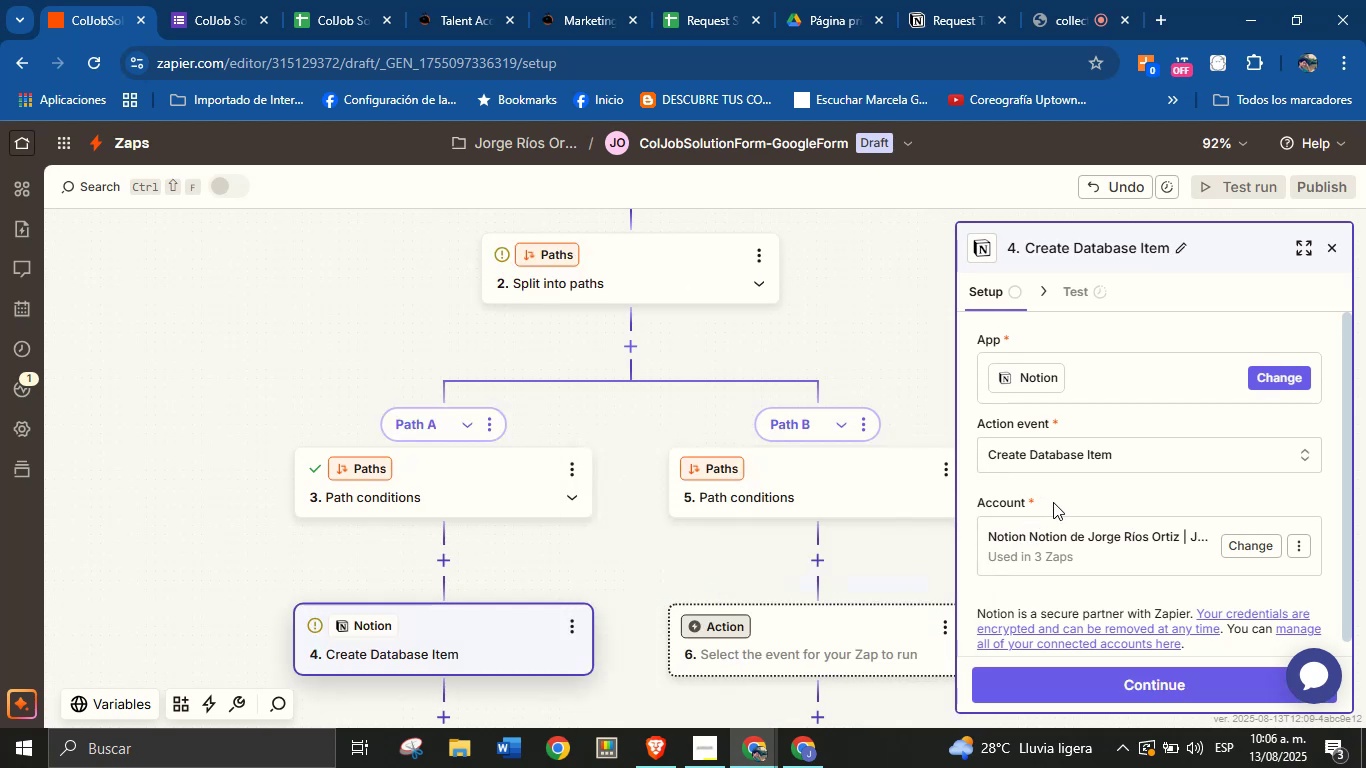 
left_click([1056, 498])
 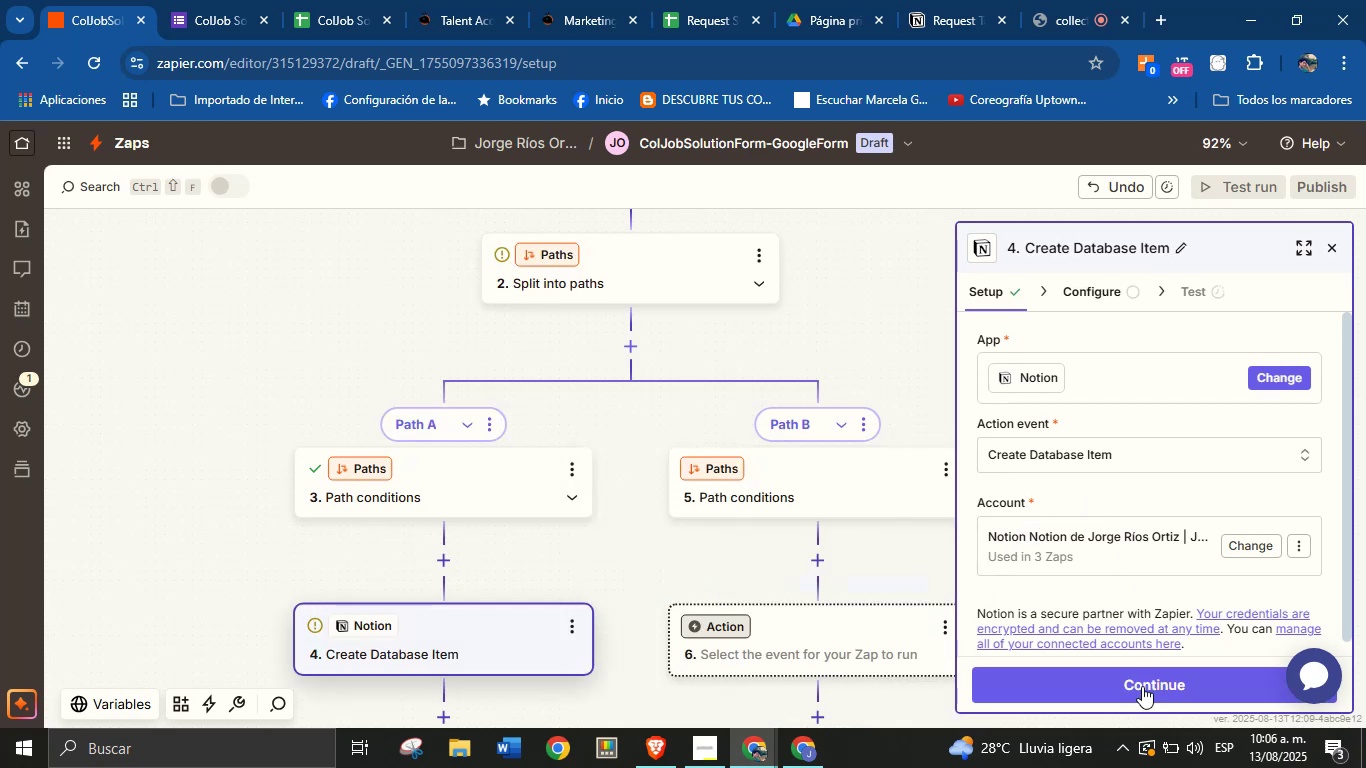 
left_click([1145, 688])
 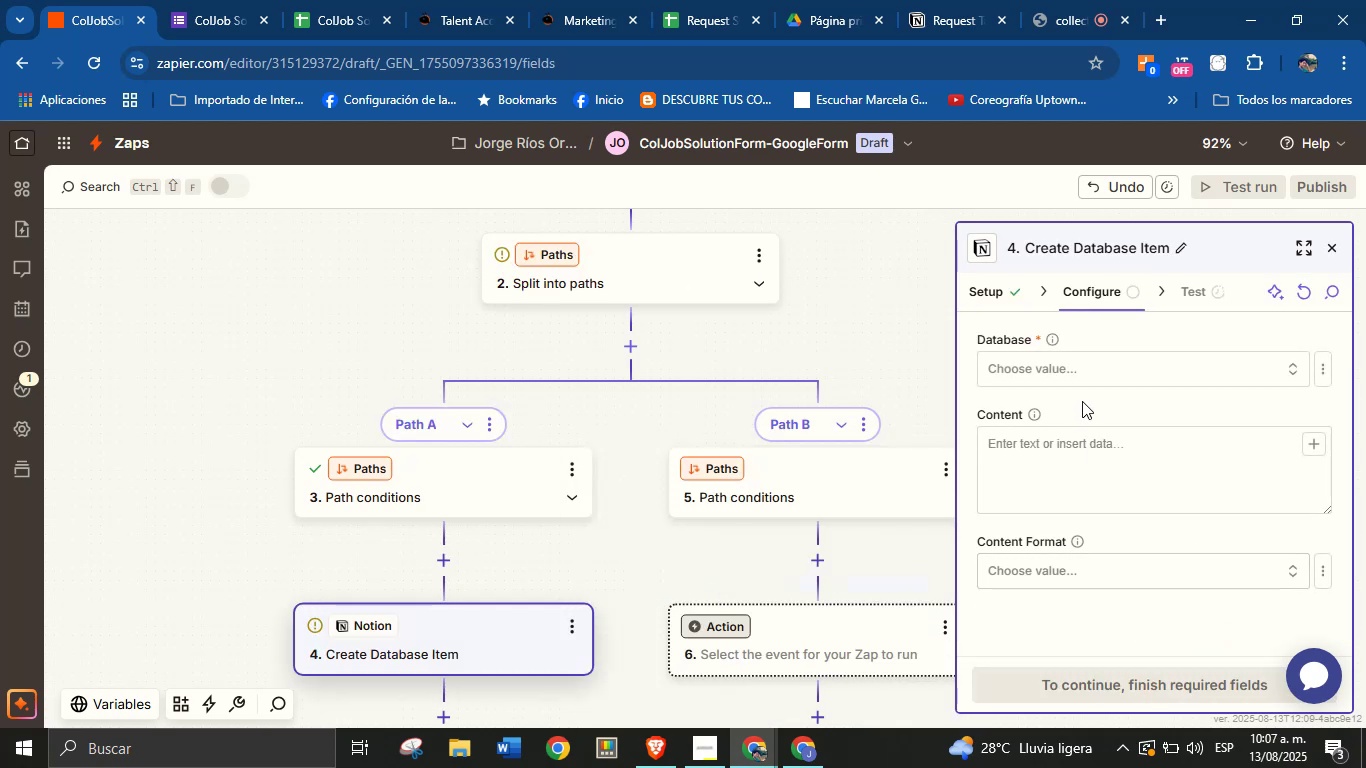 
left_click([1092, 373])
 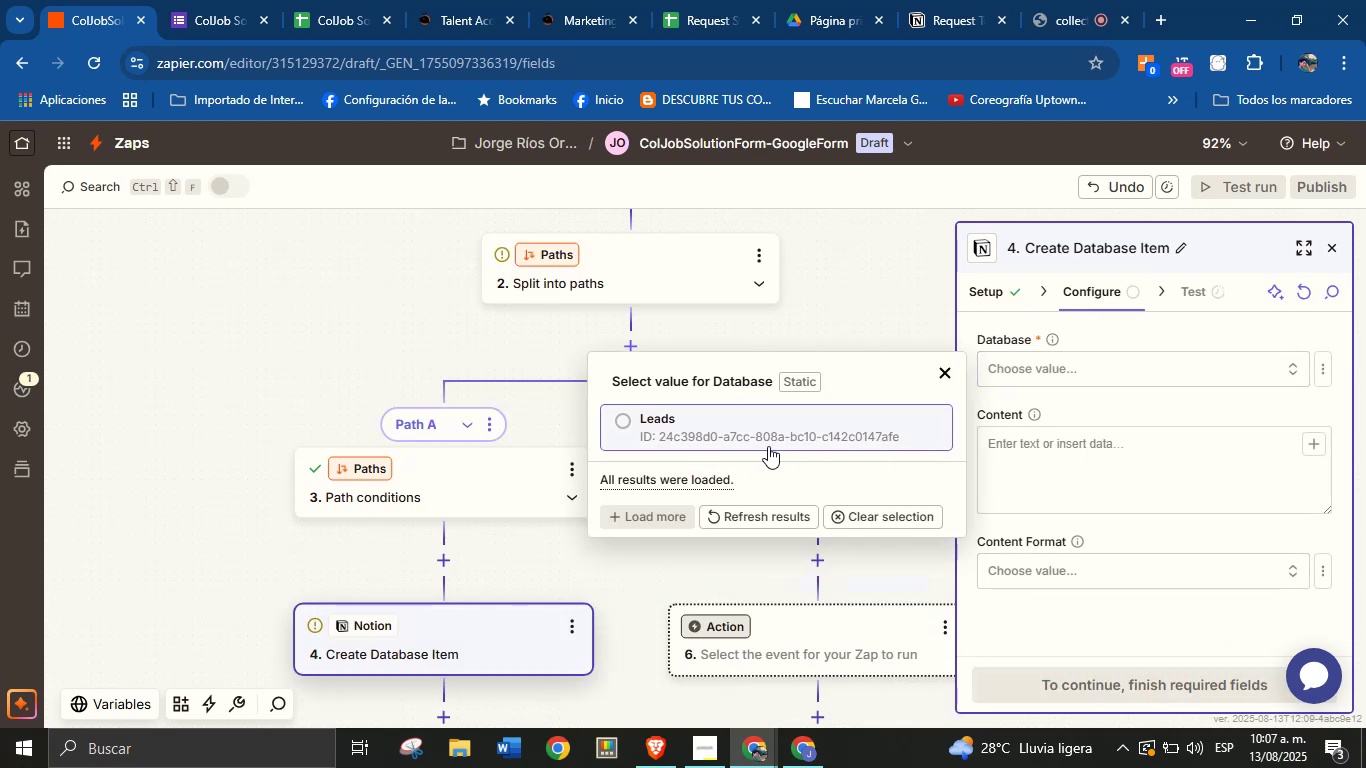 
left_click([768, 431])
 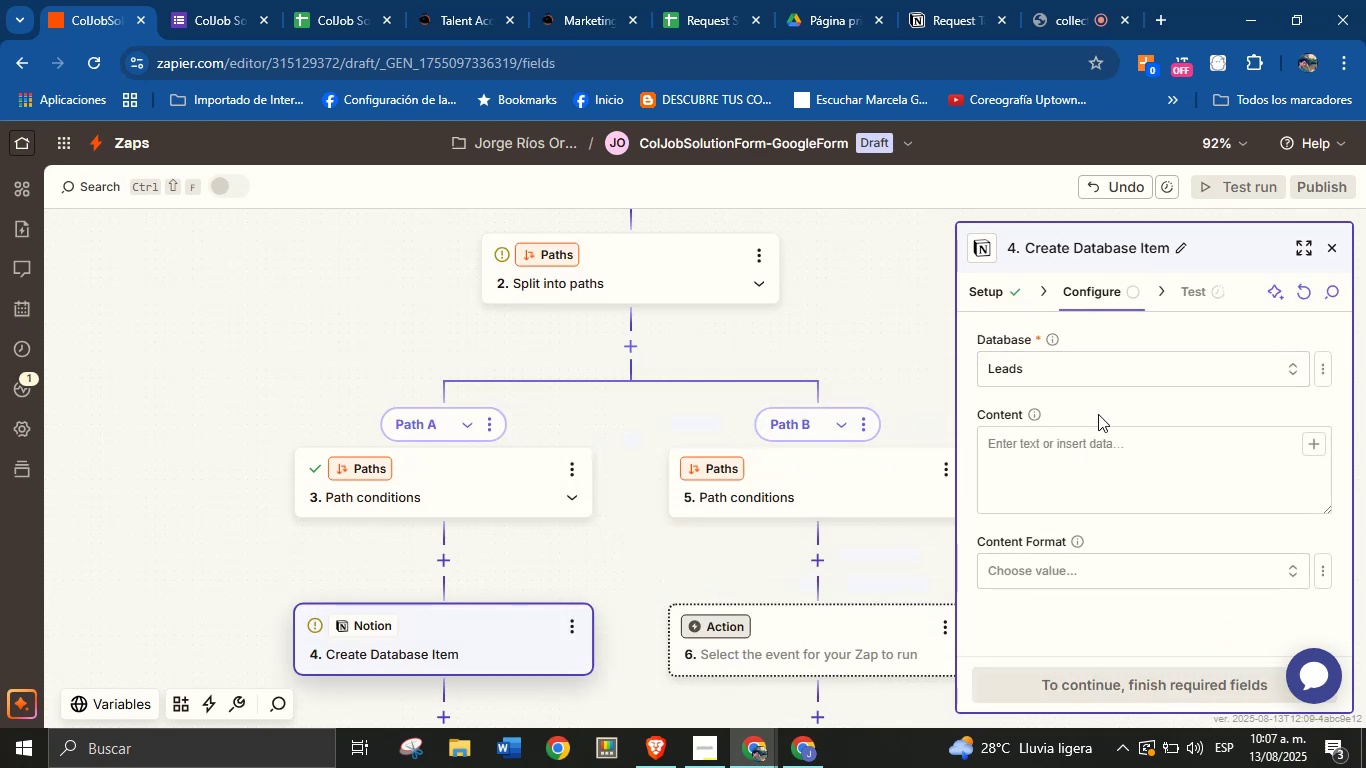 
left_click([1098, 414])
 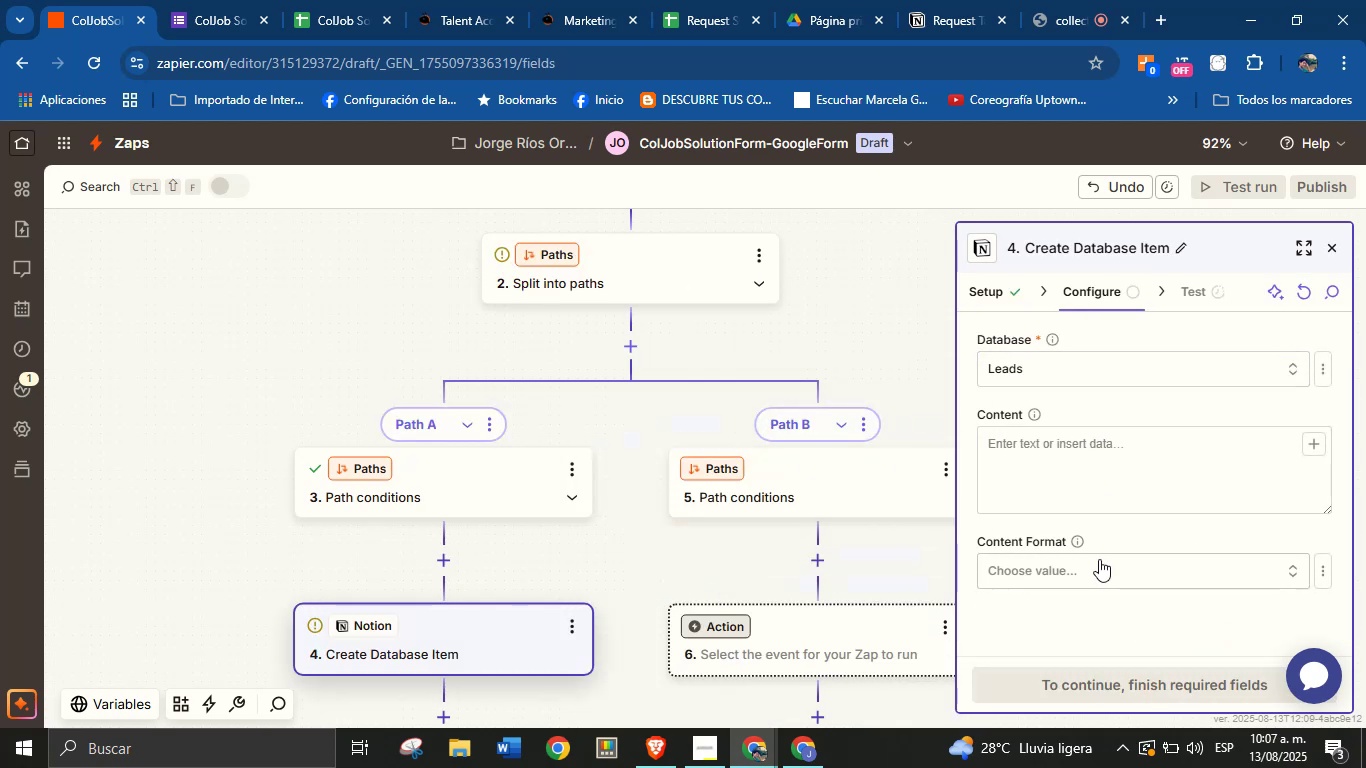 
left_click([1099, 565])
 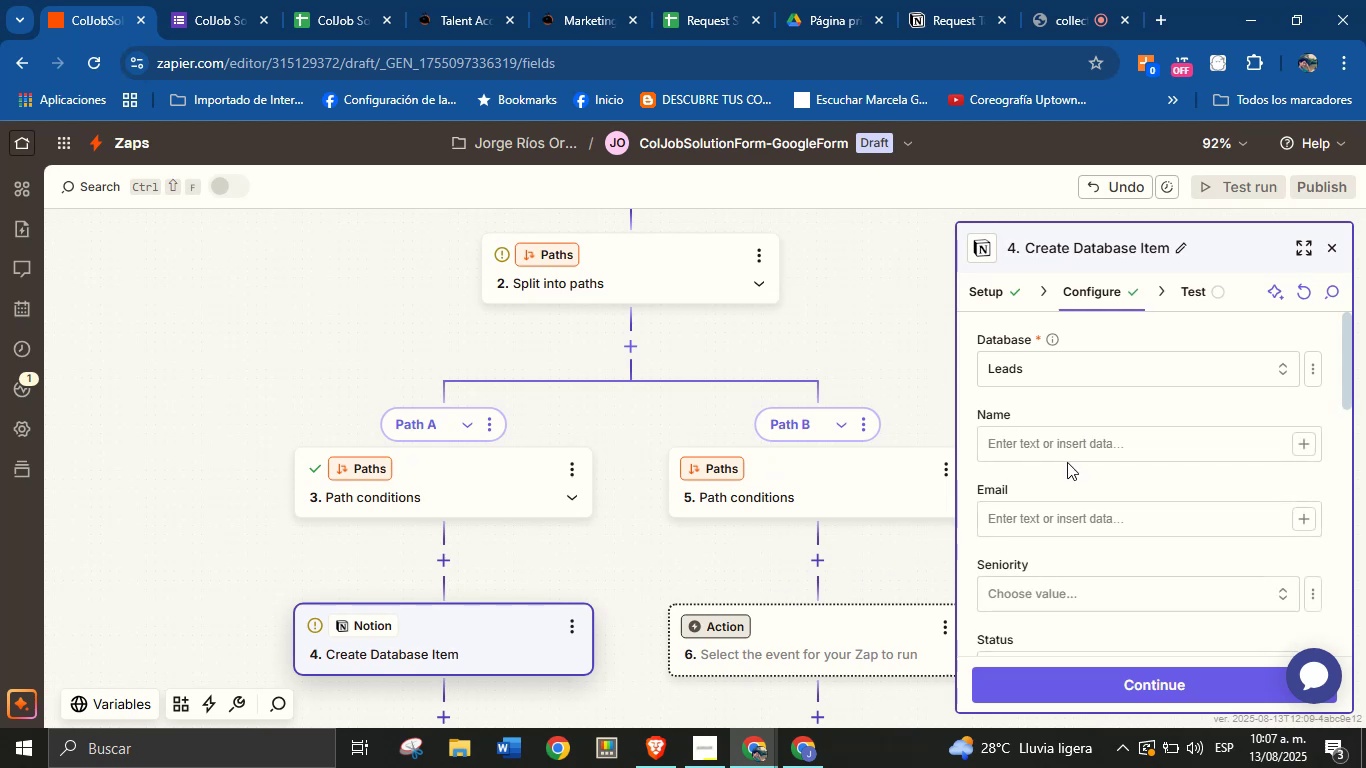 
left_click([1106, 410])
 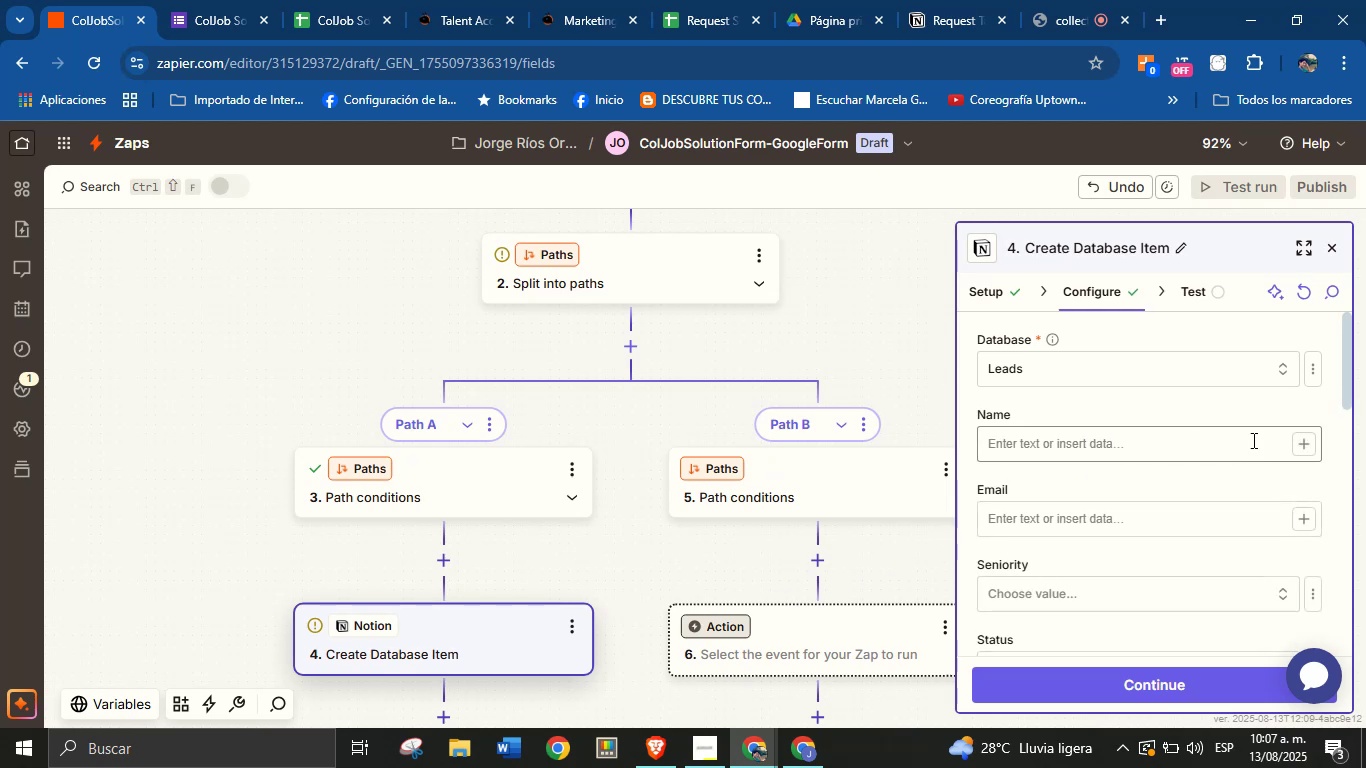 
left_click([1301, 446])
 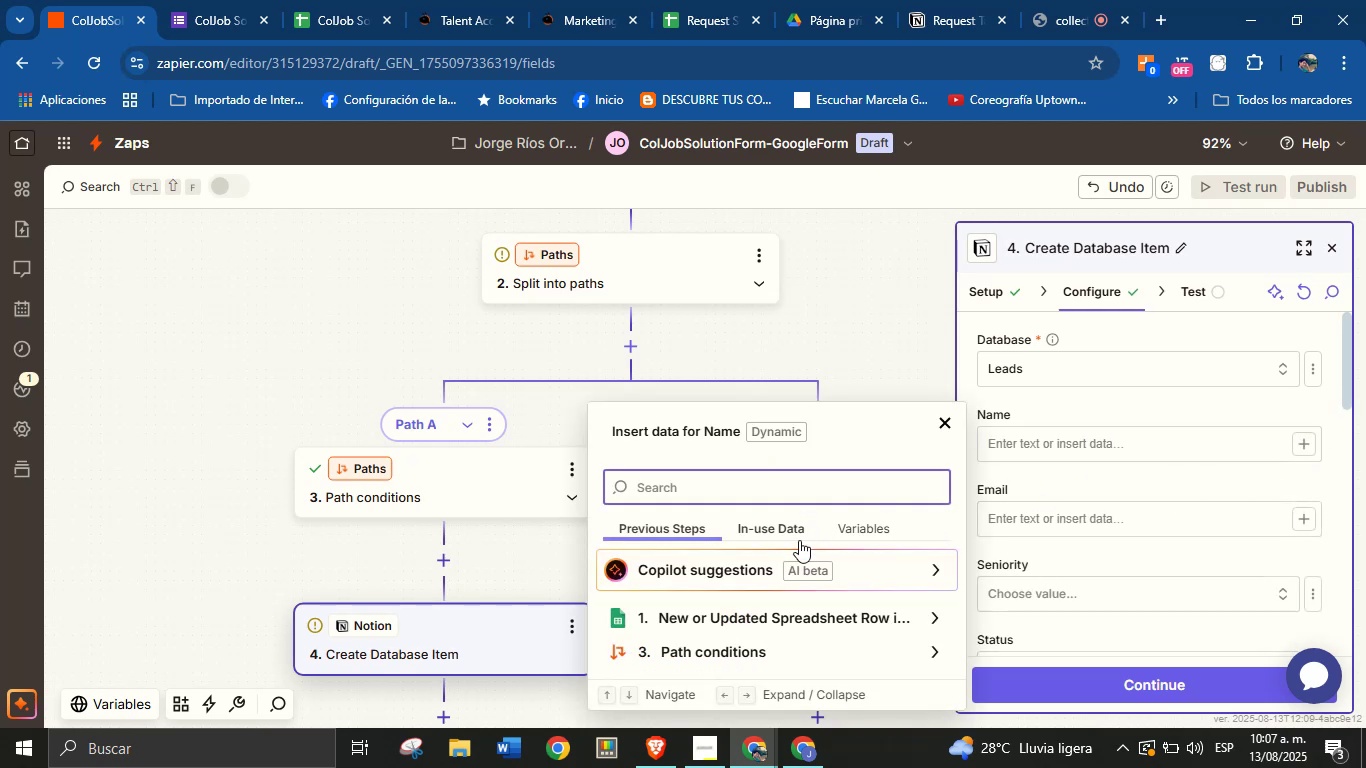 
scroll: coordinate [917, 635], scroll_direction: down, amount: 4.0
 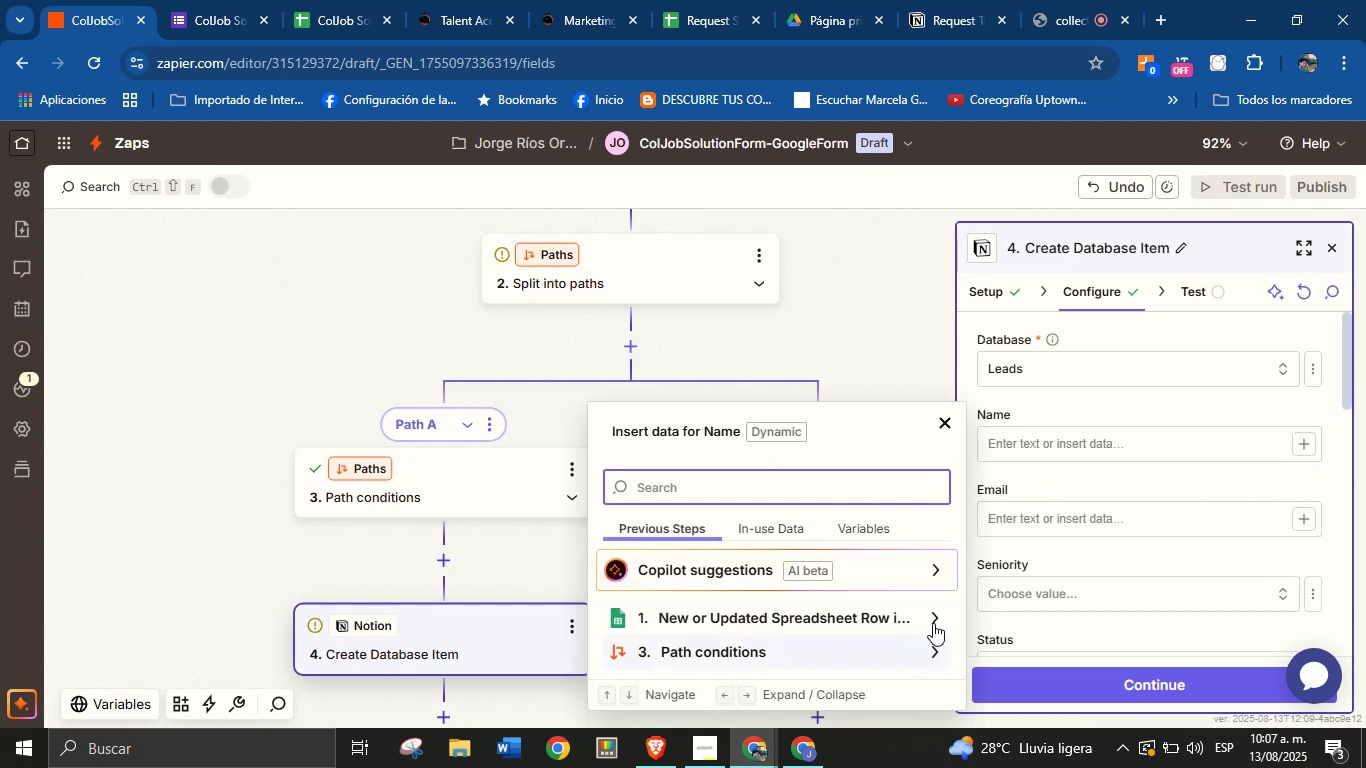 
left_click([938, 646])
 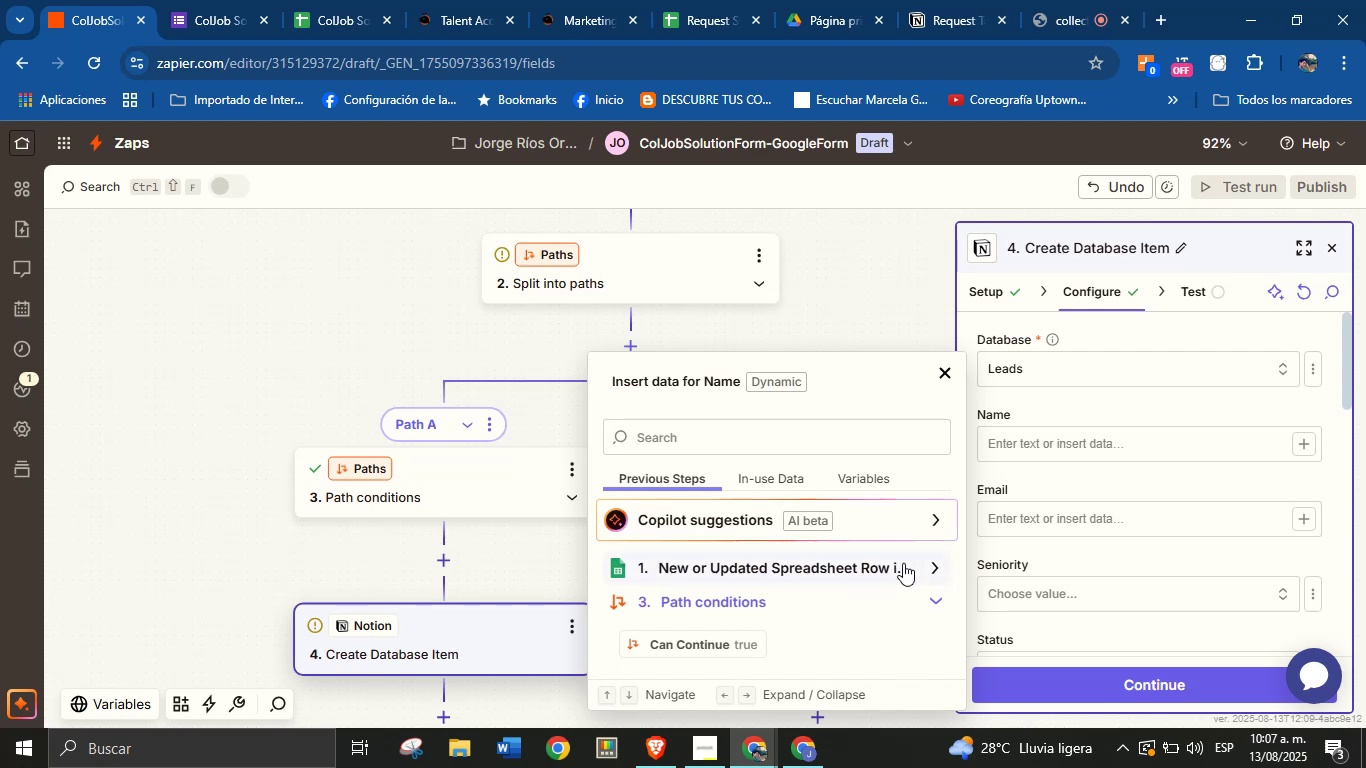 
left_click([935, 567])
 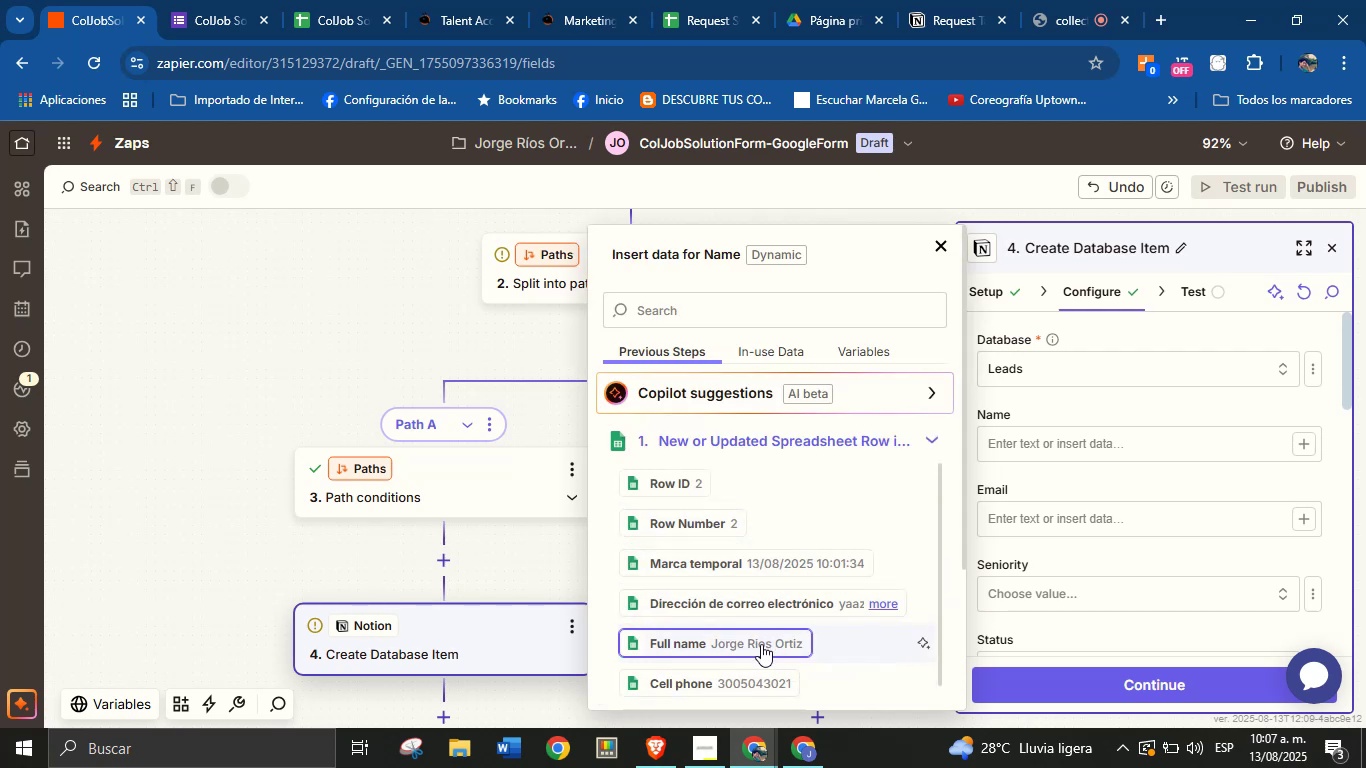 
wait(6.3)
 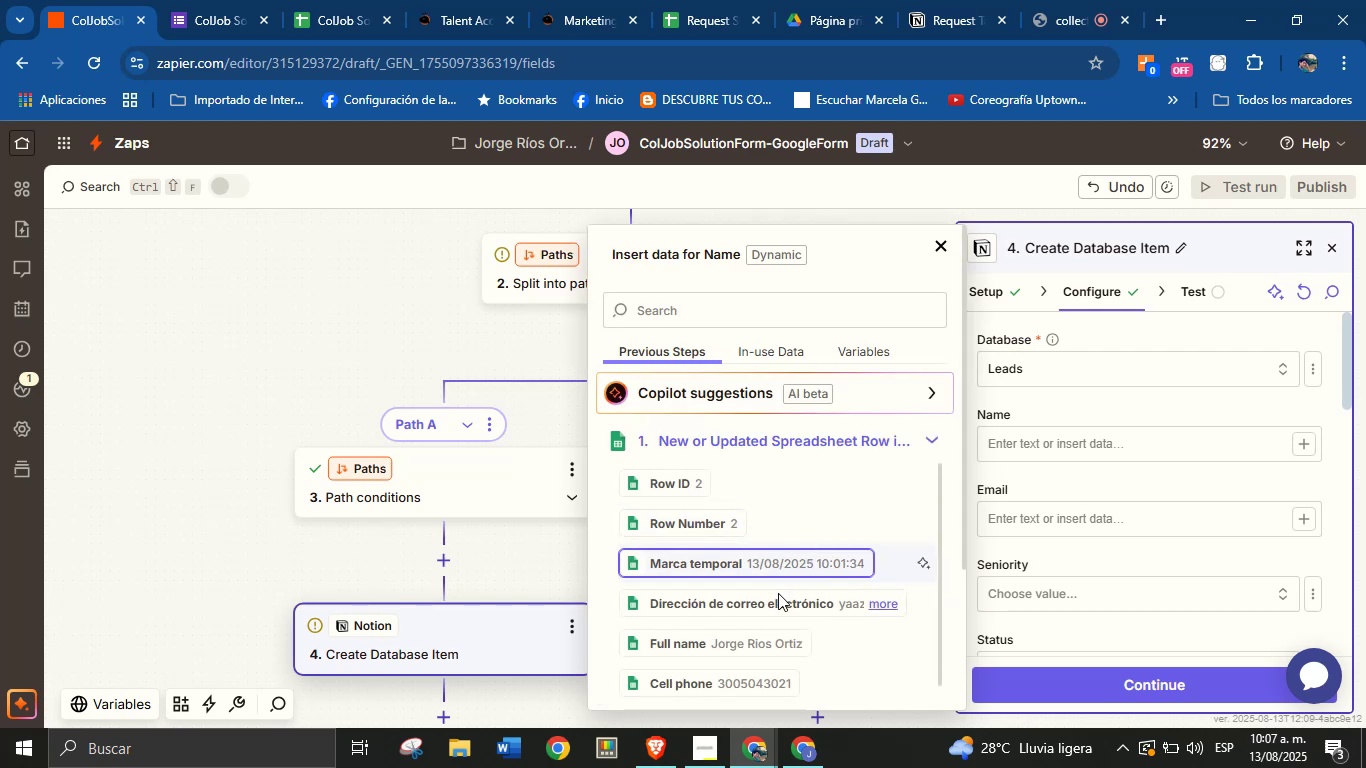 
left_click([761, 644])
 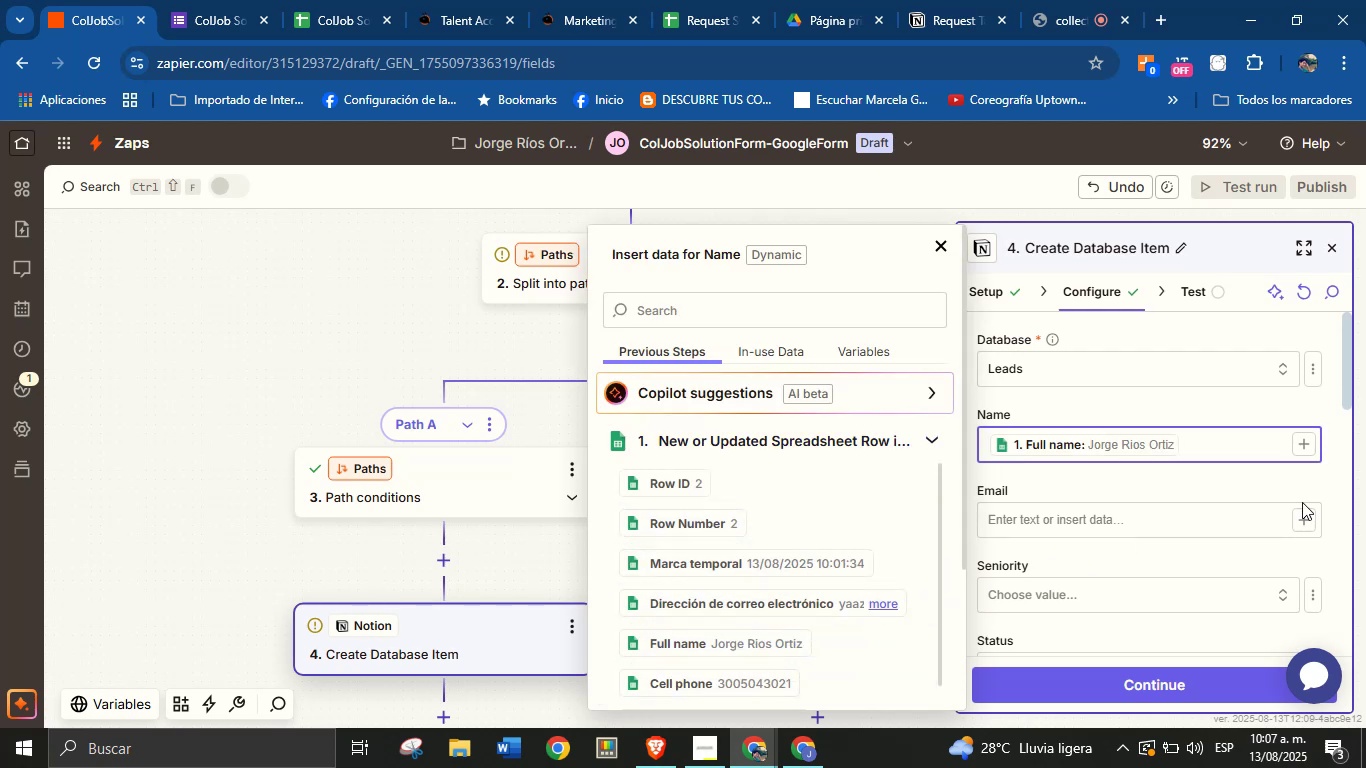 
left_click([1302, 513])
 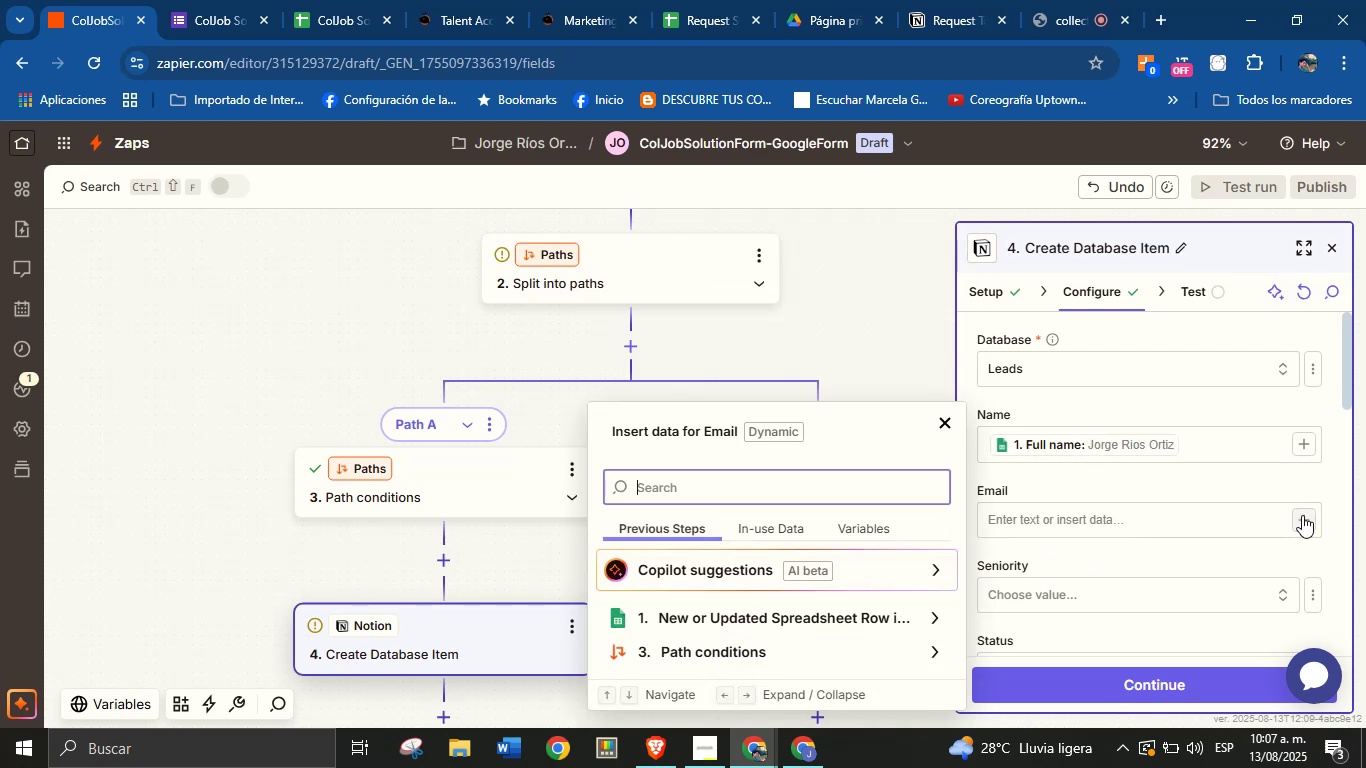 
left_click([1301, 515])
 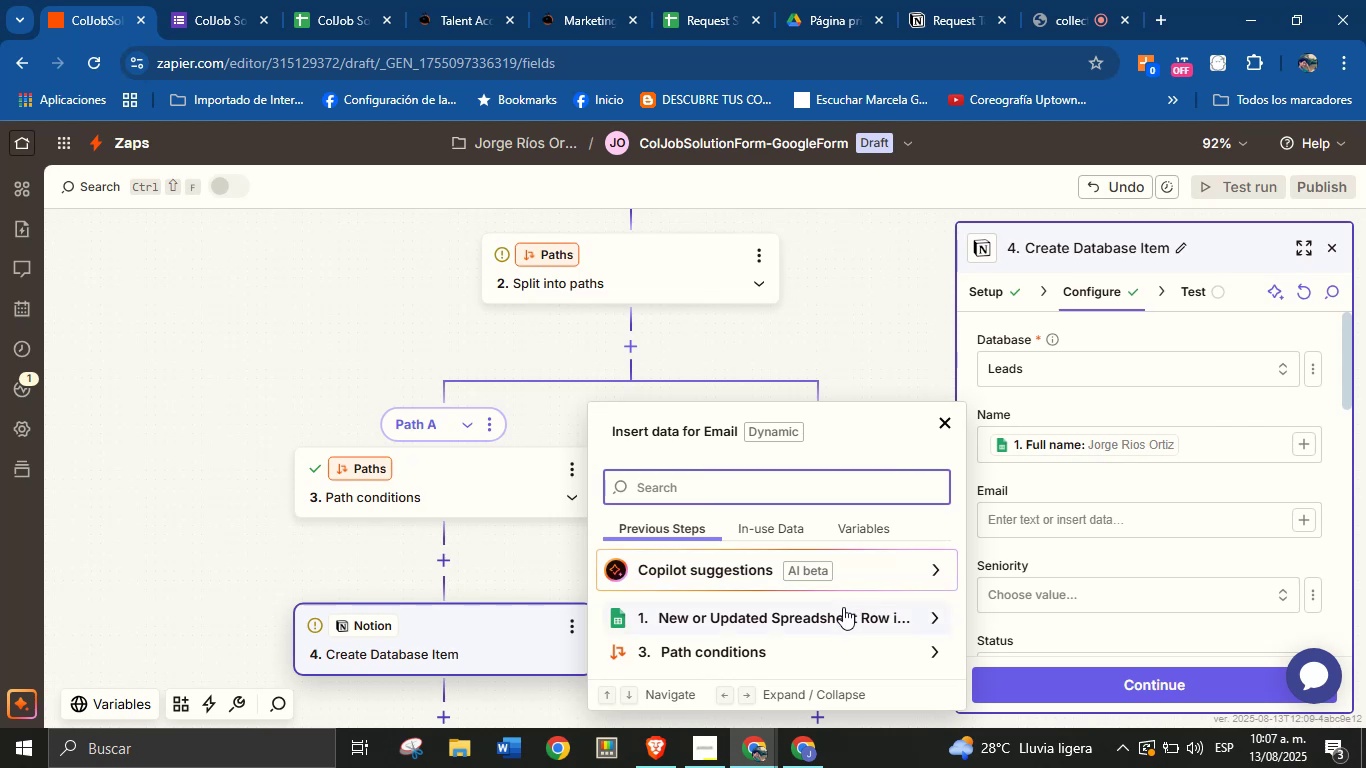 
scroll: coordinate [860, 606], scroll_direction: down, amount: 2.0
 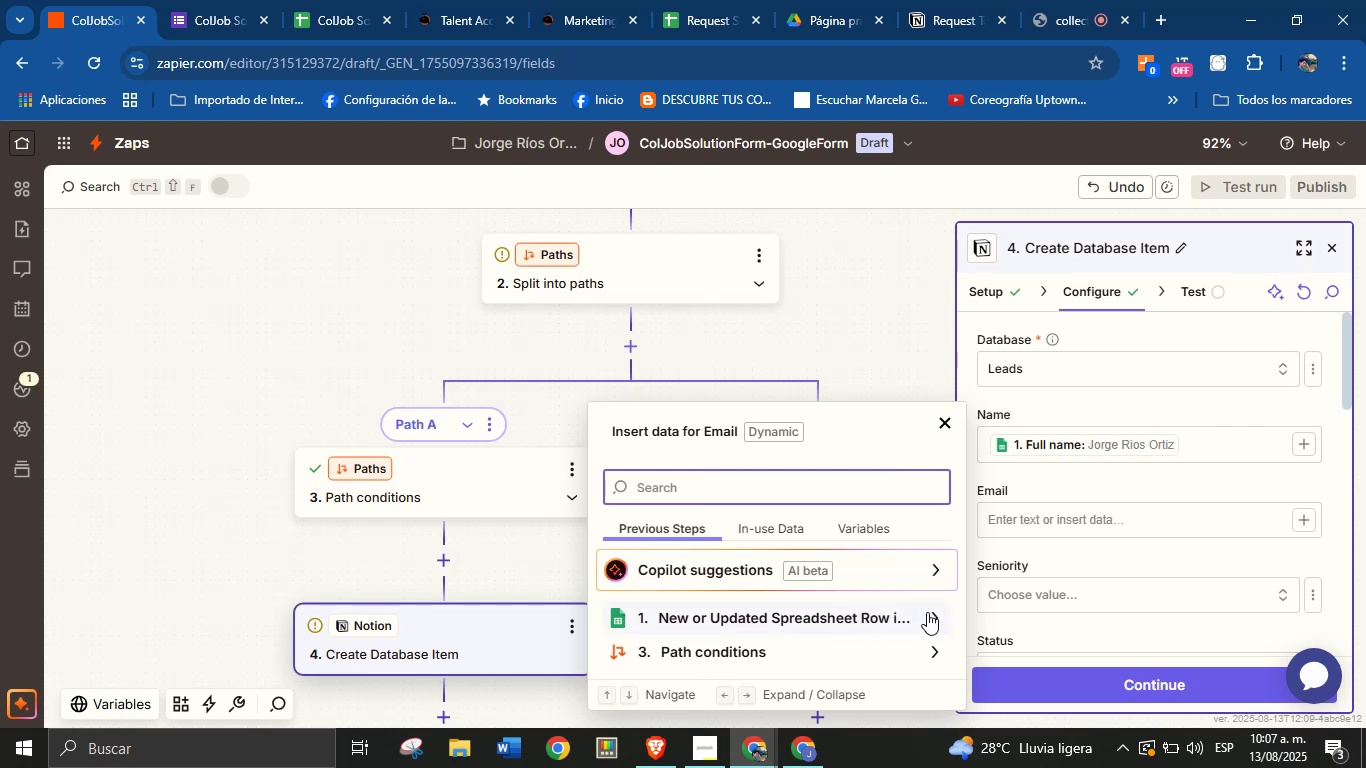 
left_click([936, 612])
 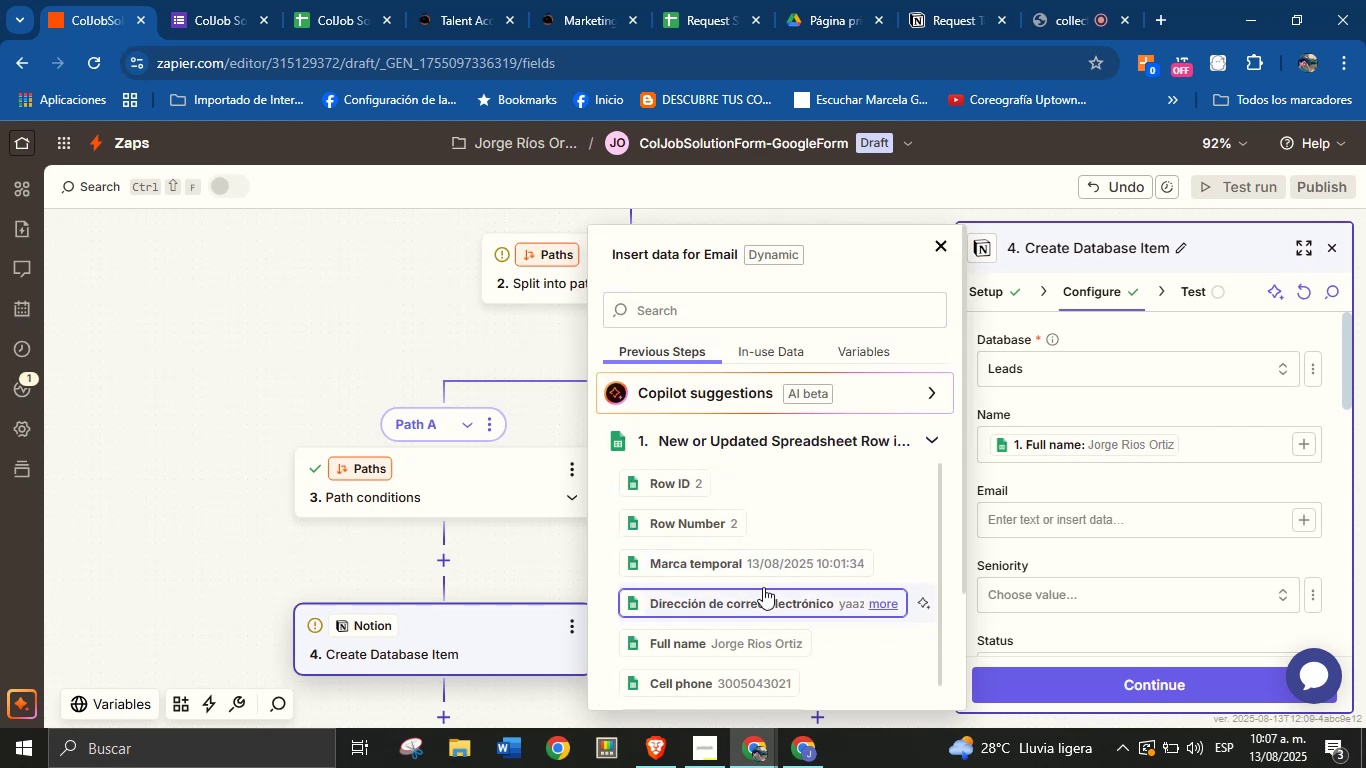 
scroll: coordinate [1222, 554], scroll_direction: down, amount: 2.0
 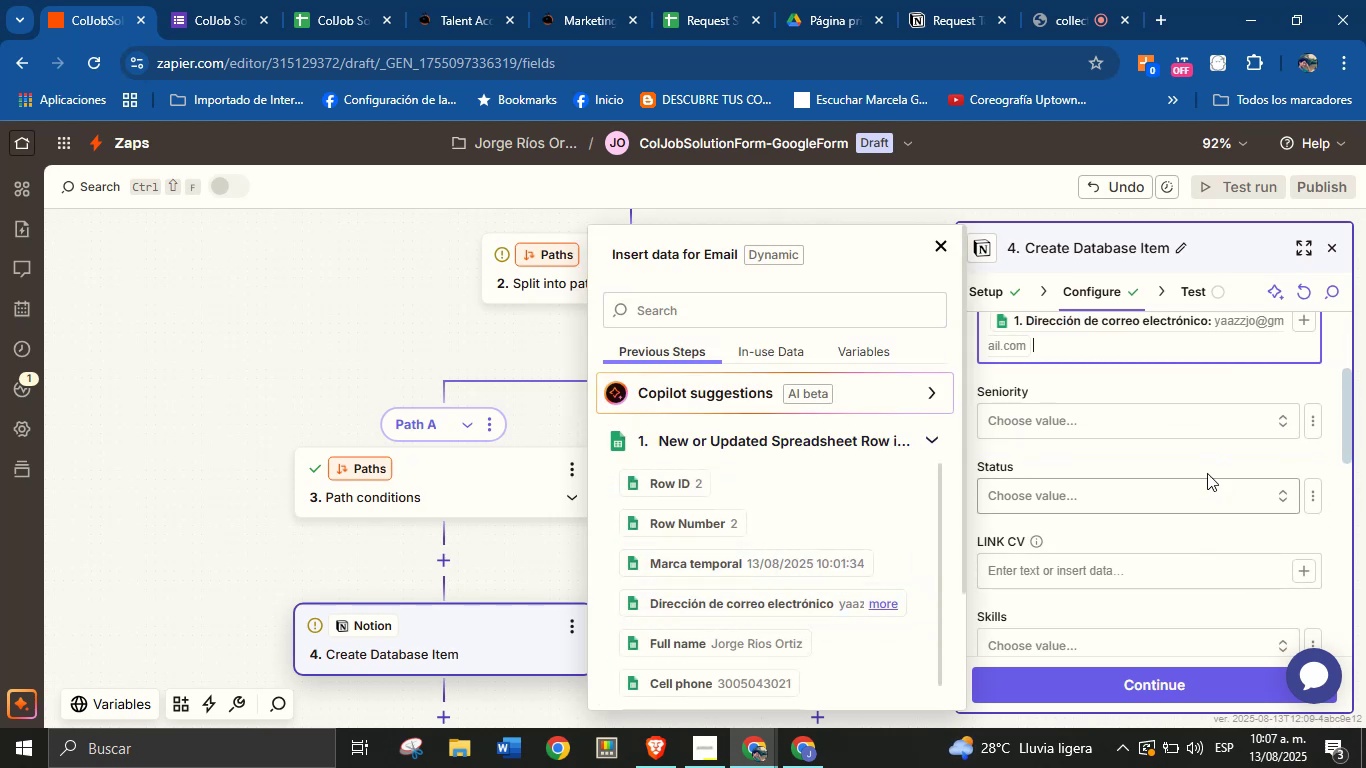 
left_click([1208, 457])
 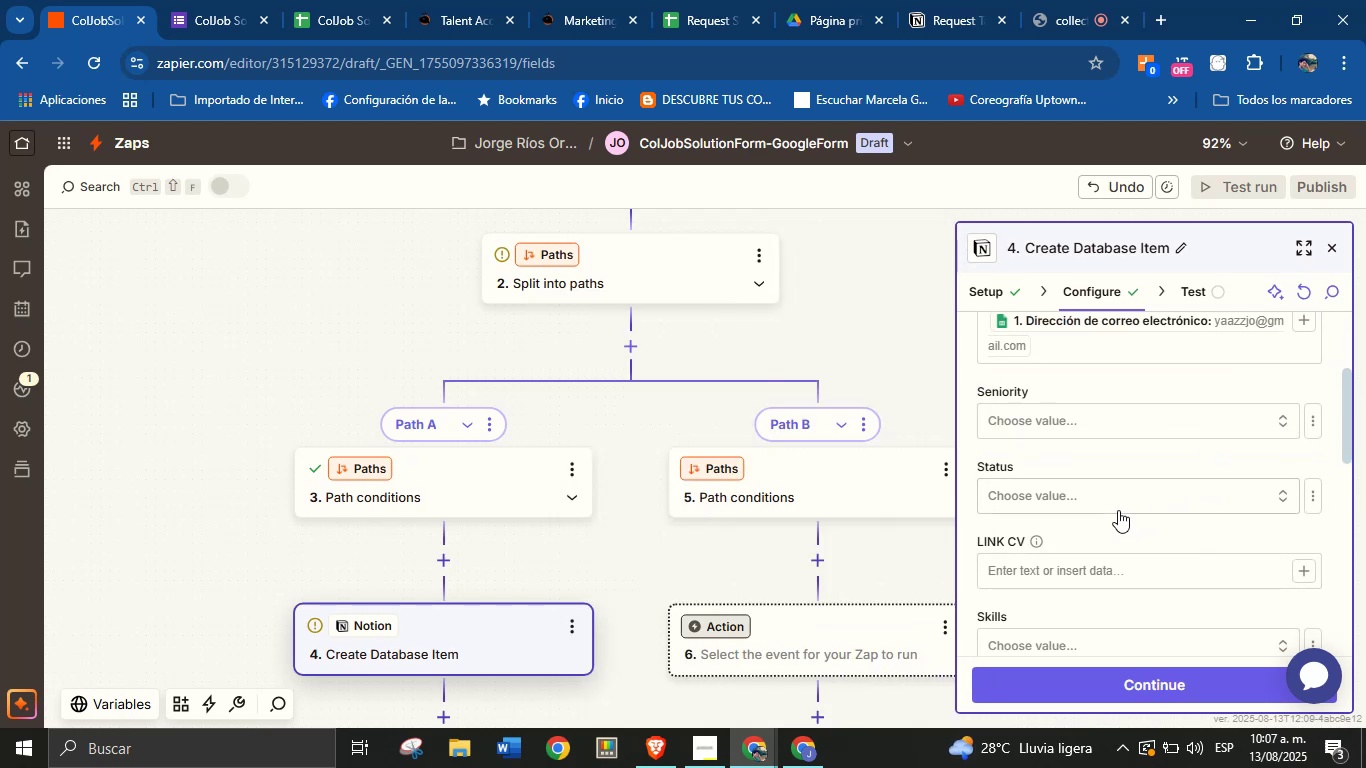 
left_click([1118, 506])
 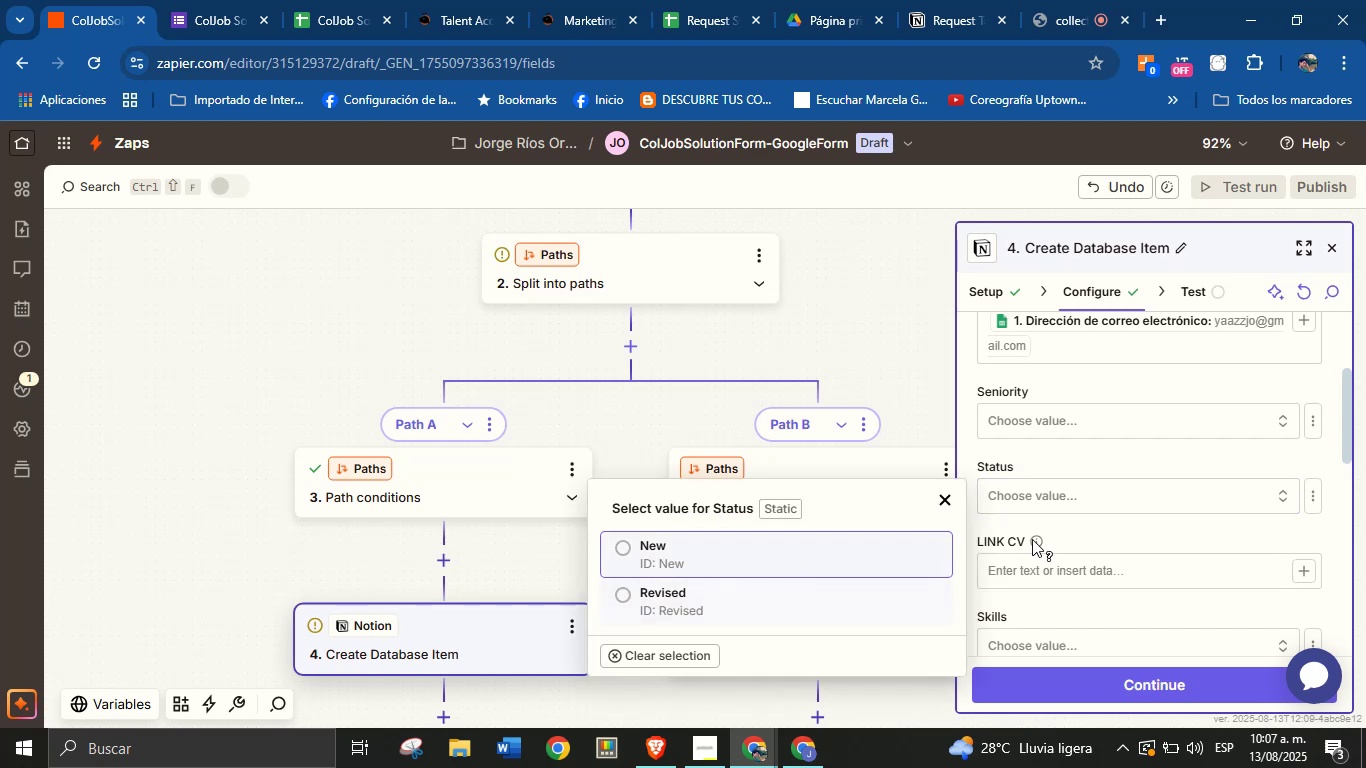 
left_click([1081, 533])
 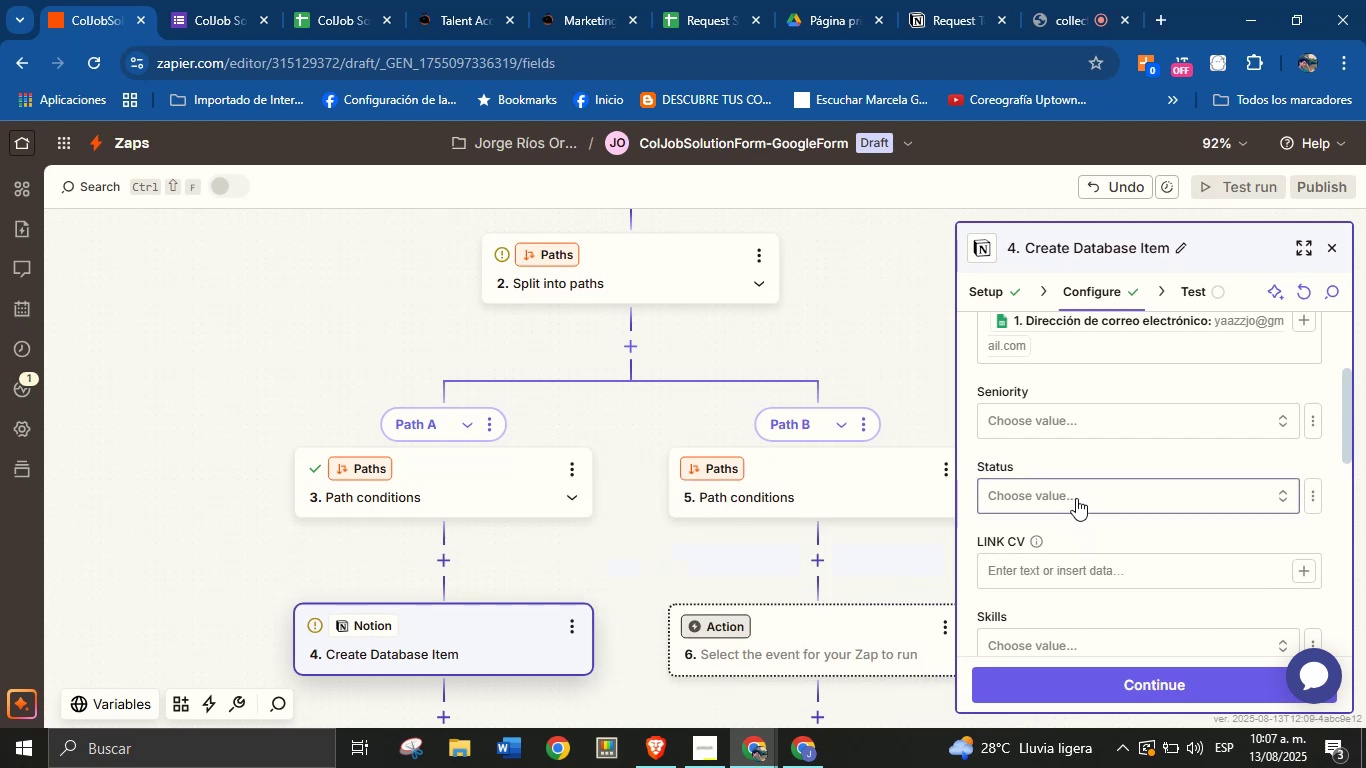 
left_click([790, 549])
 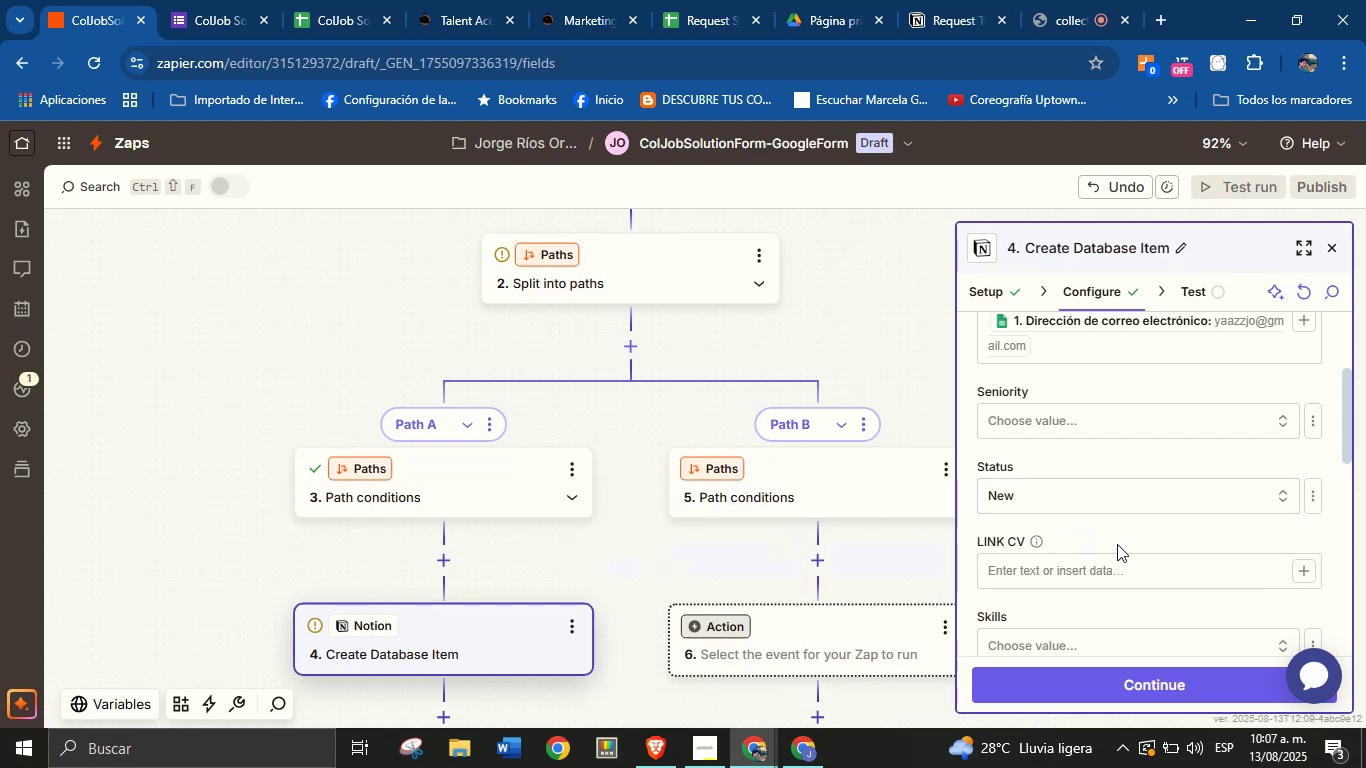 
left_click([1117, 544])
 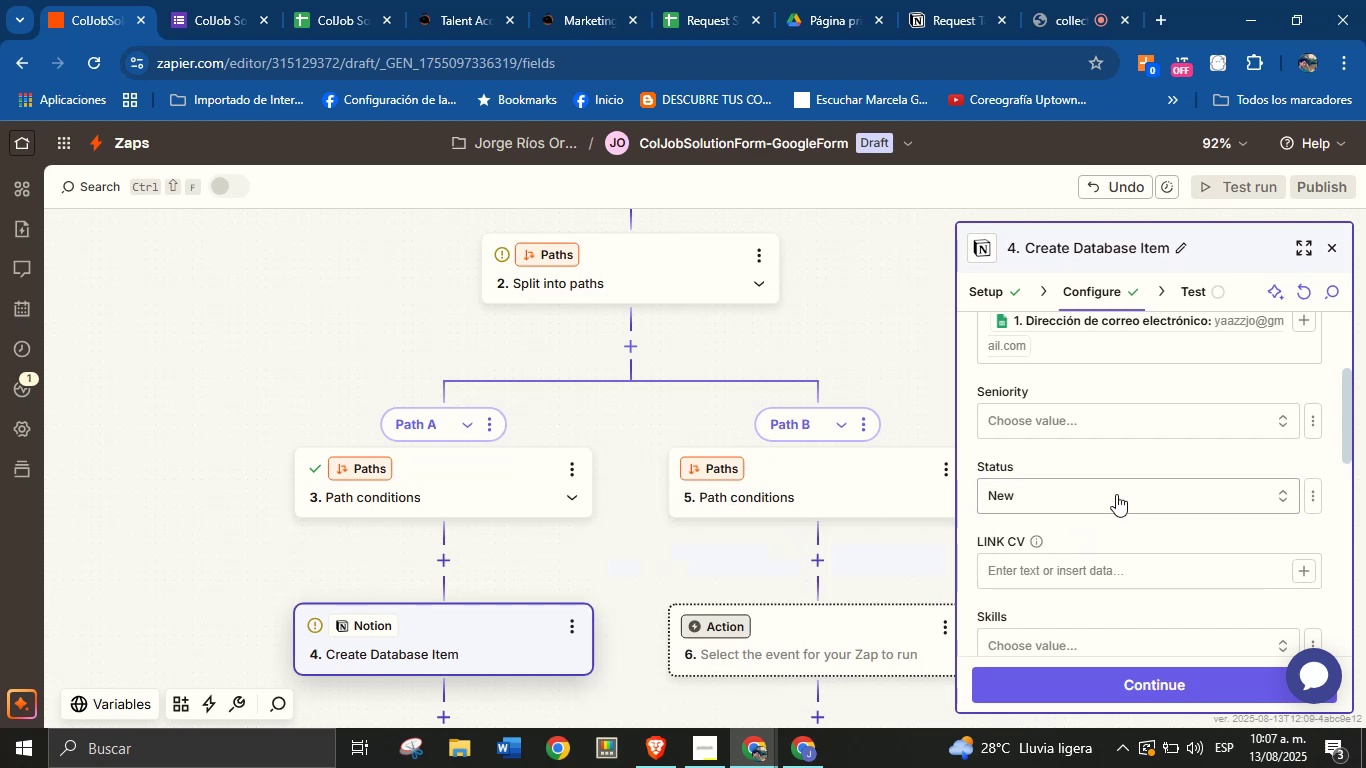 
left_click([1116, 492])
 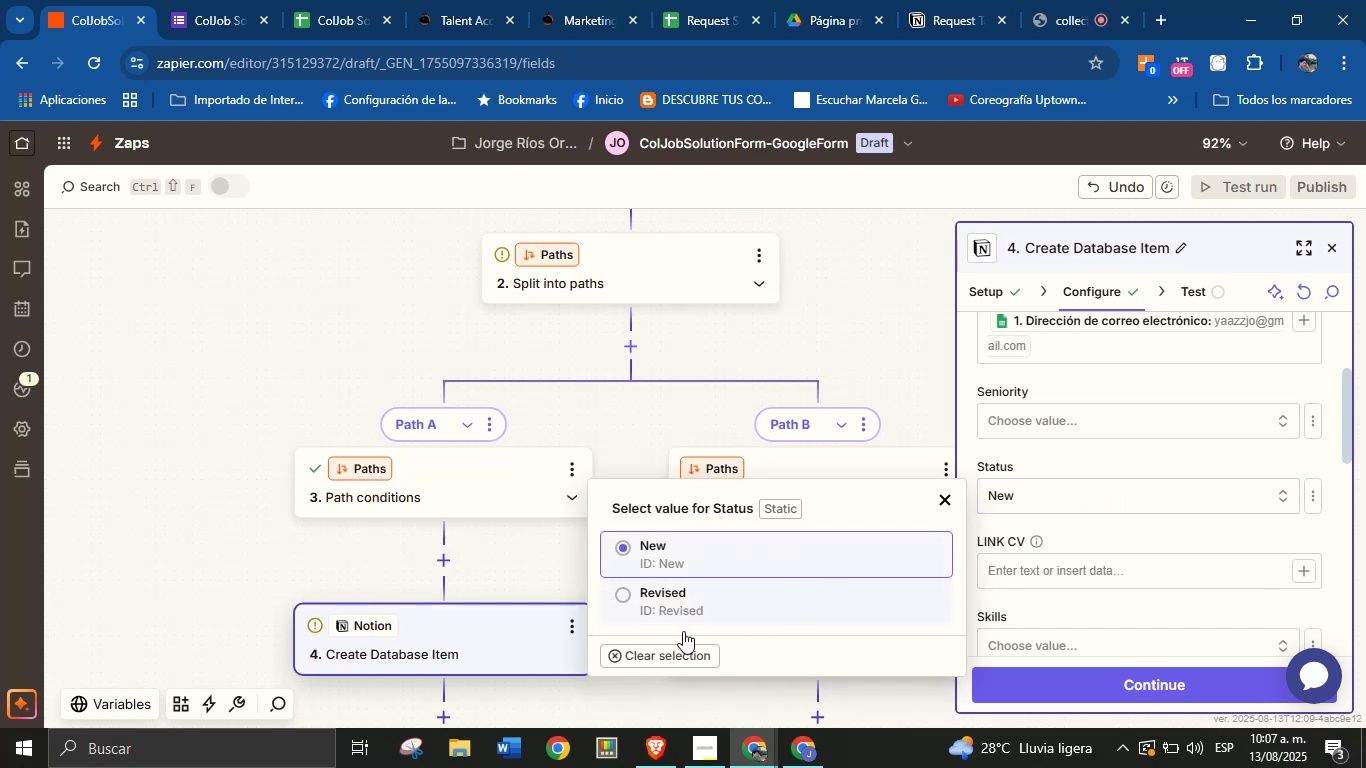 
left_click([649, 650])
 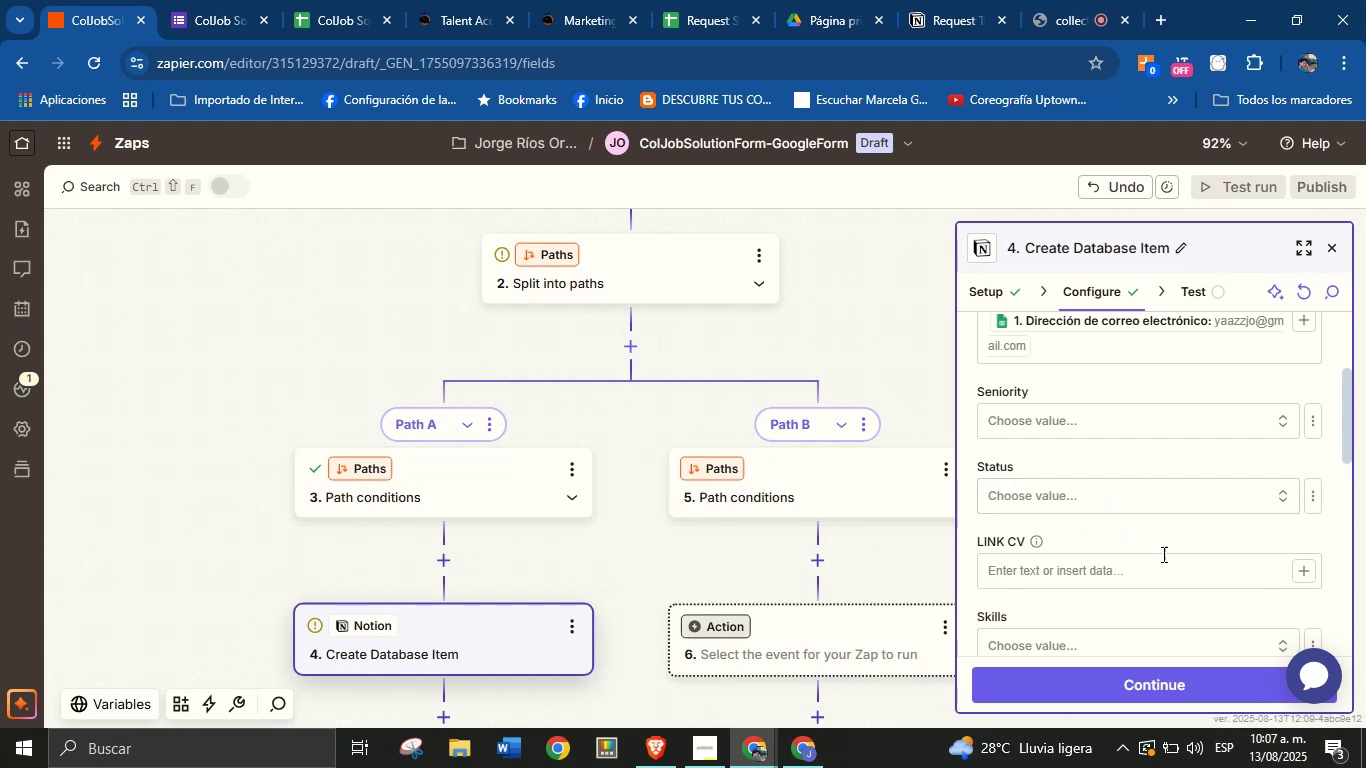 
scroll: coordinate [1164, 557], scroll_direction: down, amount: 1.0
 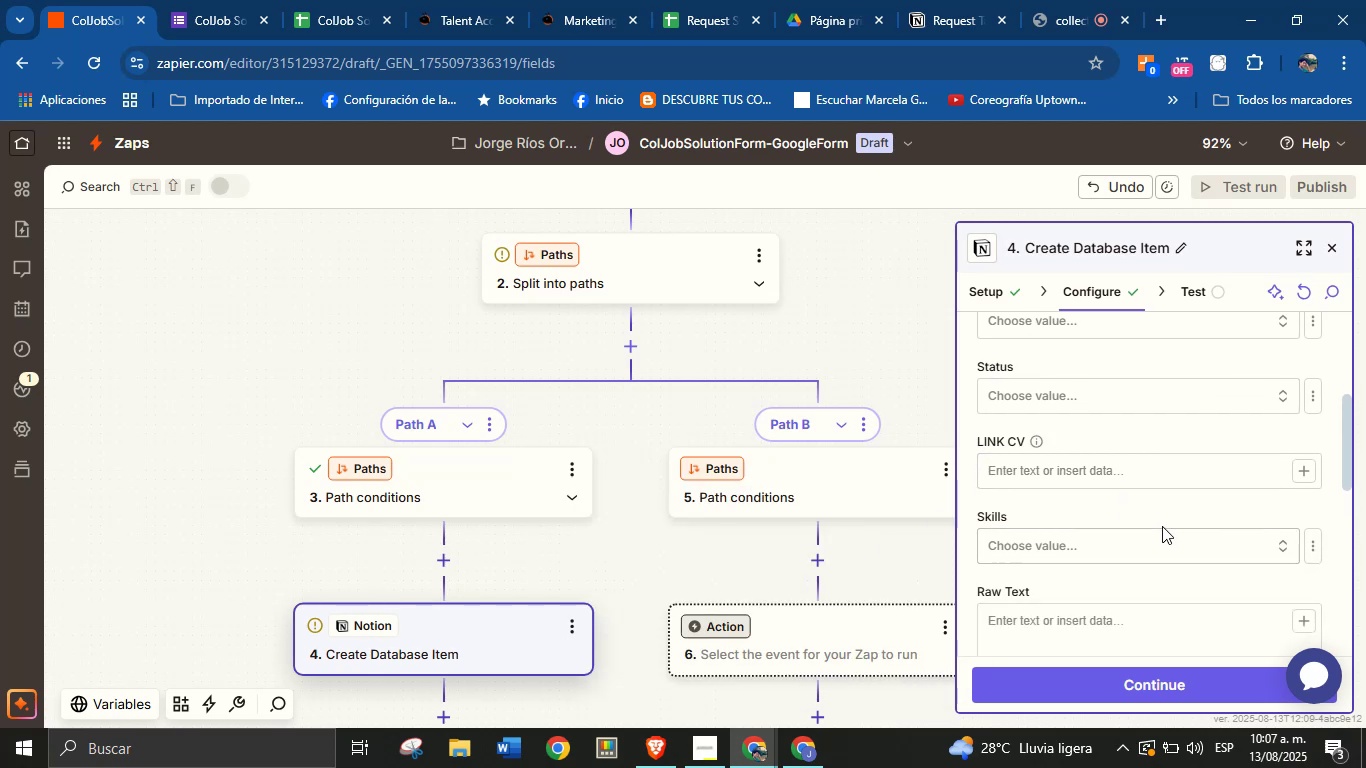 
scroll: coordinate [1150, 525], scroll_direction: up, amount: 3.0
 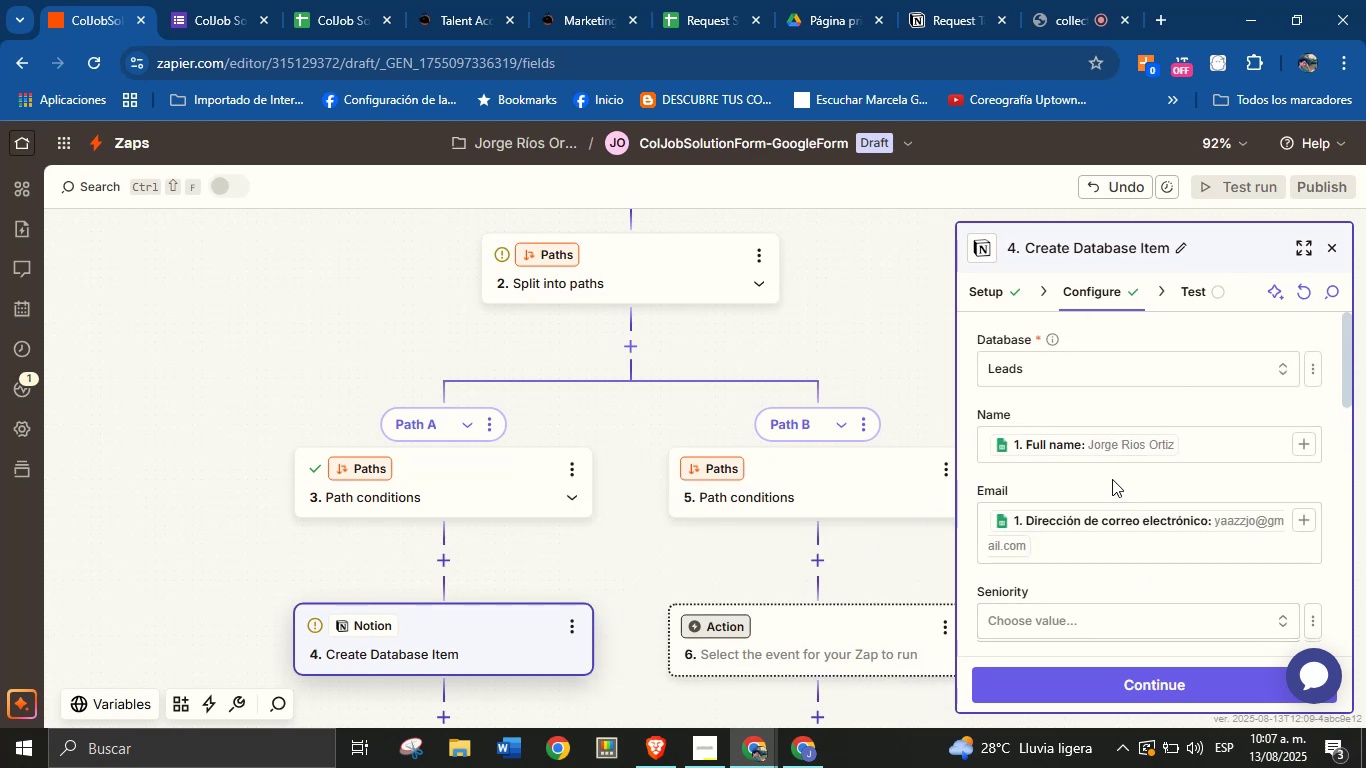 
scroll: coordinate [1106, 460], scroll_direction: down, amount: 1.0
 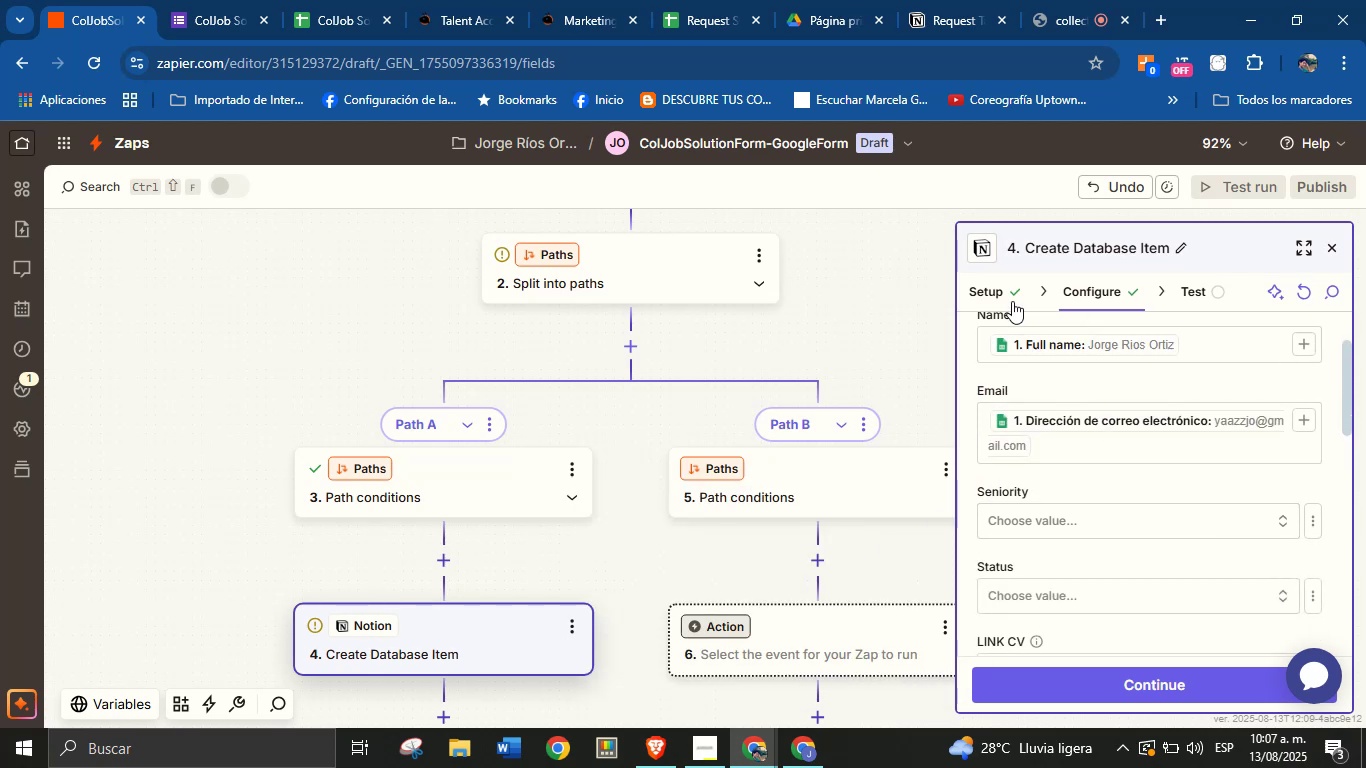 
left_click([1011, 296])
 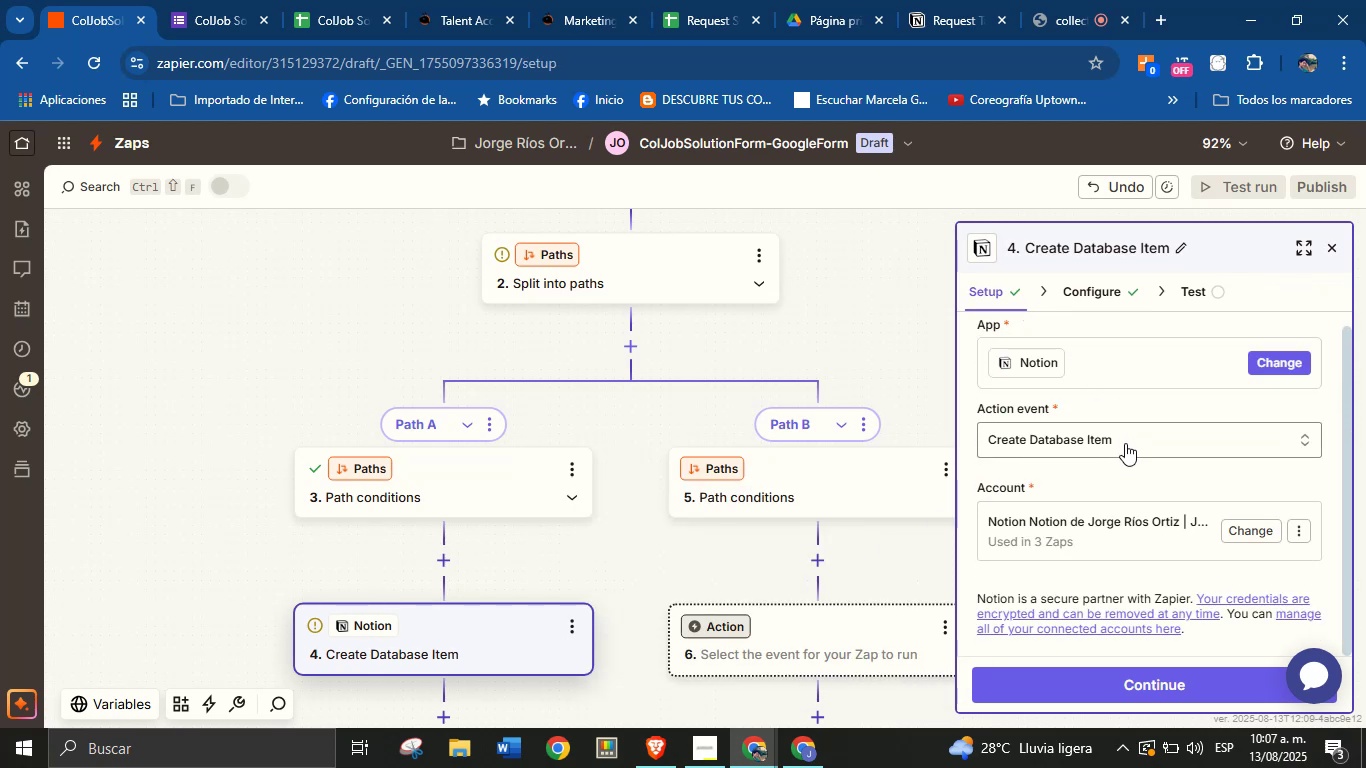 
scroll: coordinate [1144, 473], scroll_direction: down, amount: 1.0
 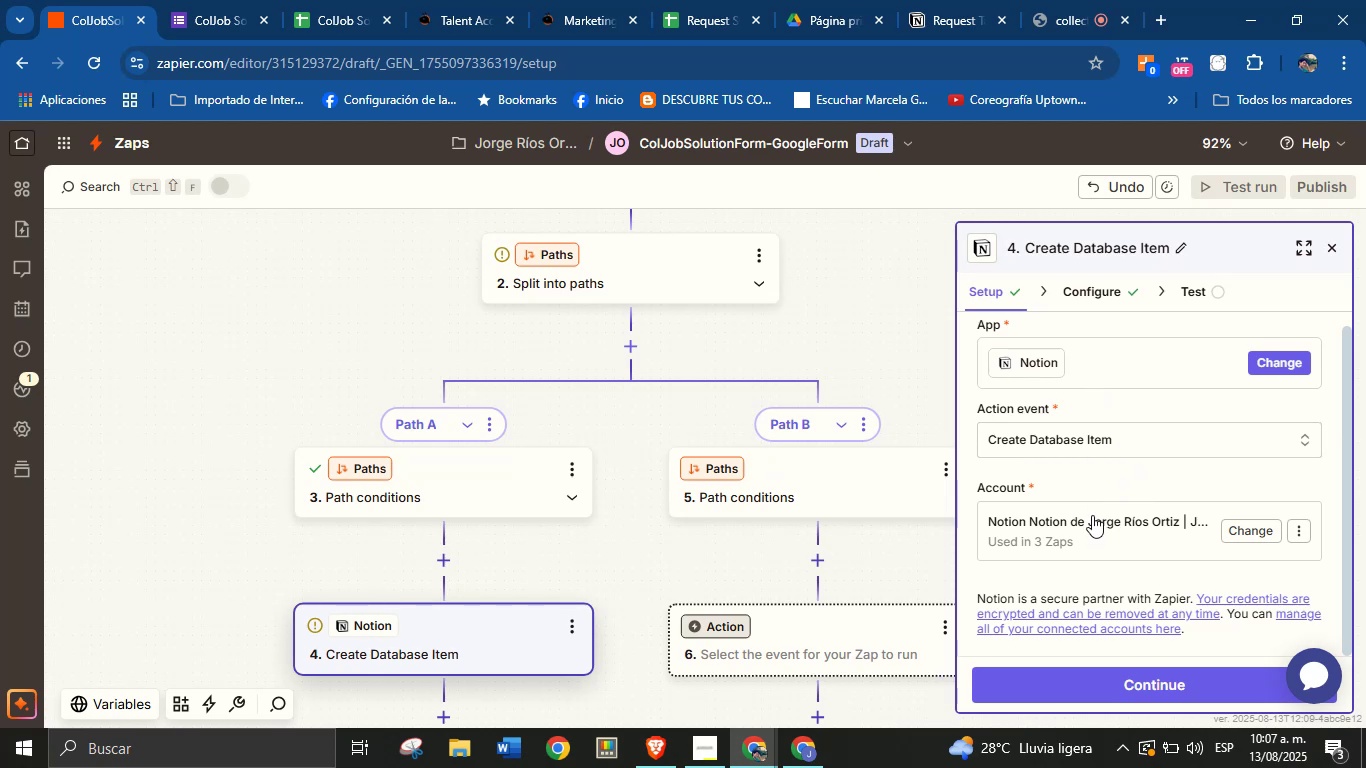 
wait(5.39)
 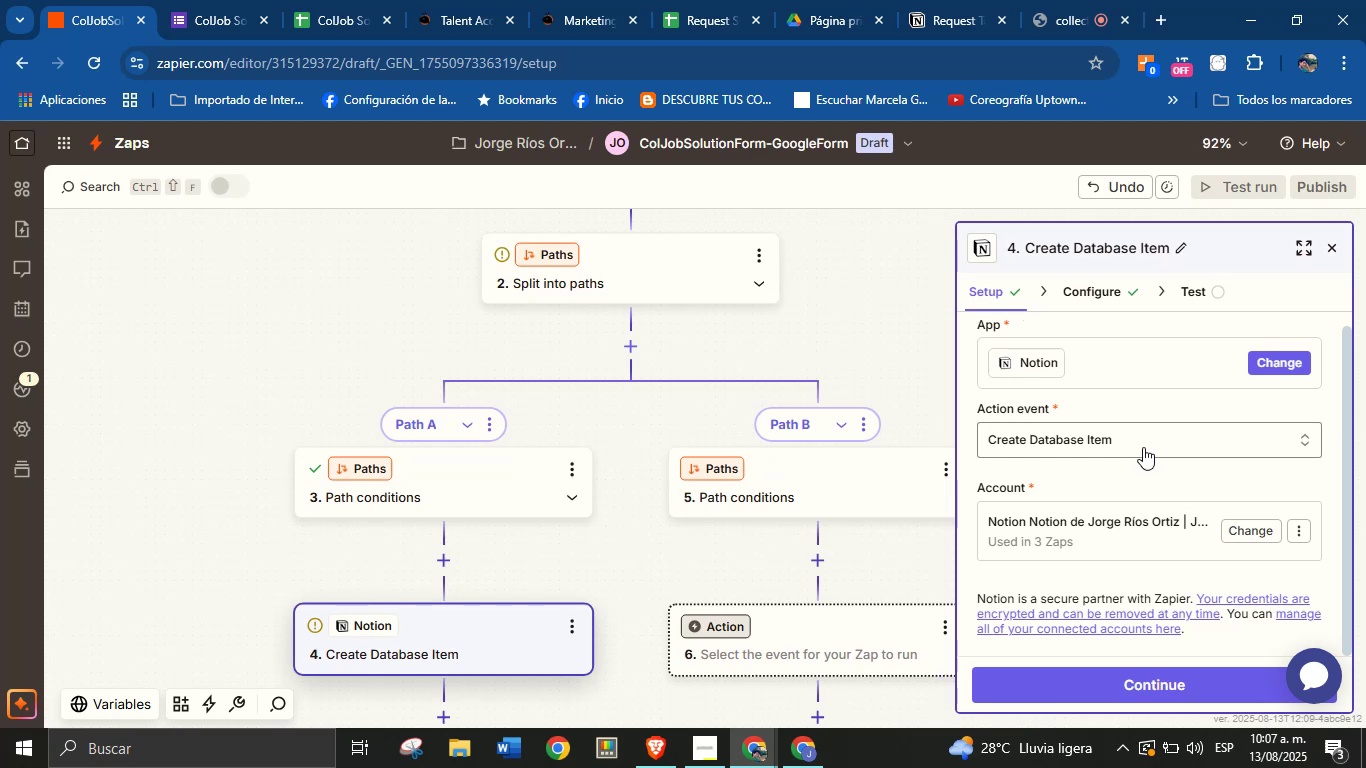 
left_click([1121, 444])
 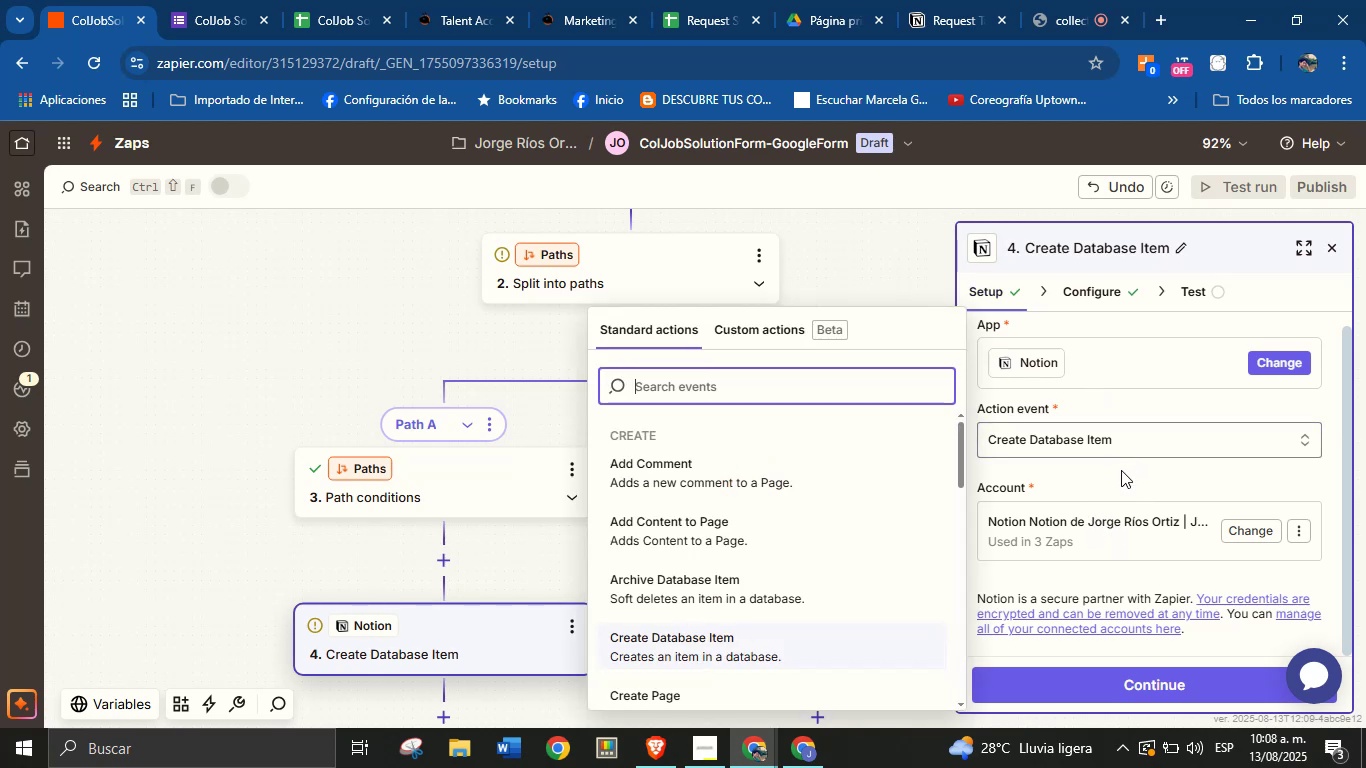 
left_click([1121, 475])
 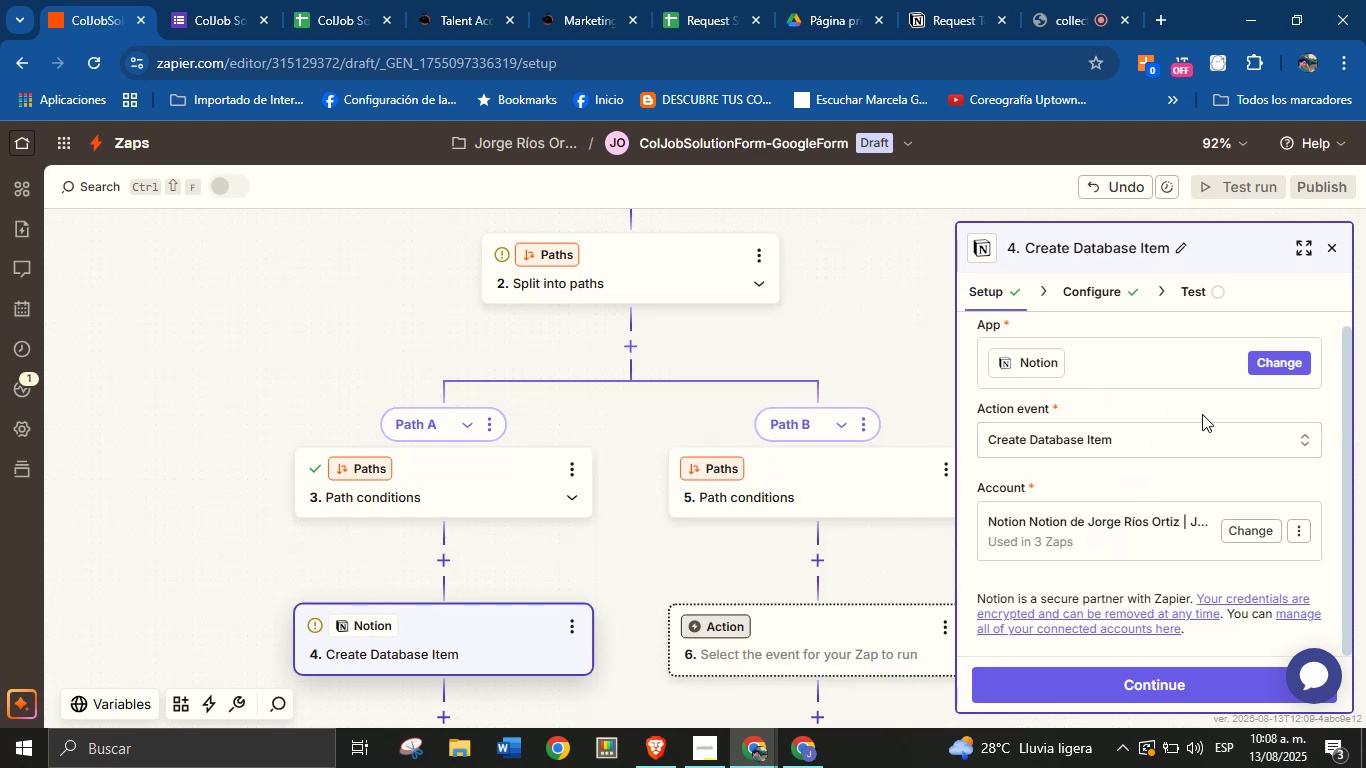 
scroll: coordinate [1177, 564], scroll_direction: down, amount: 1.0
 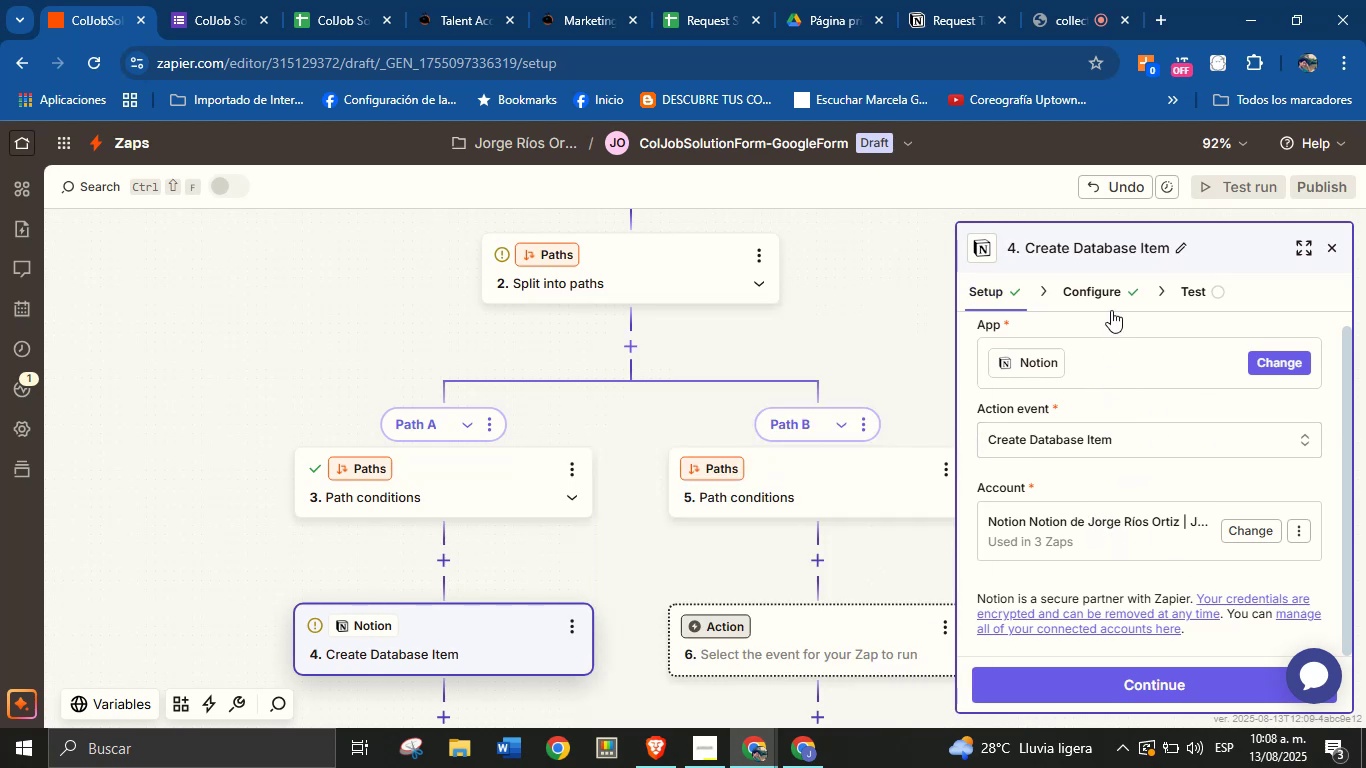 
left_click([1114, 296])
 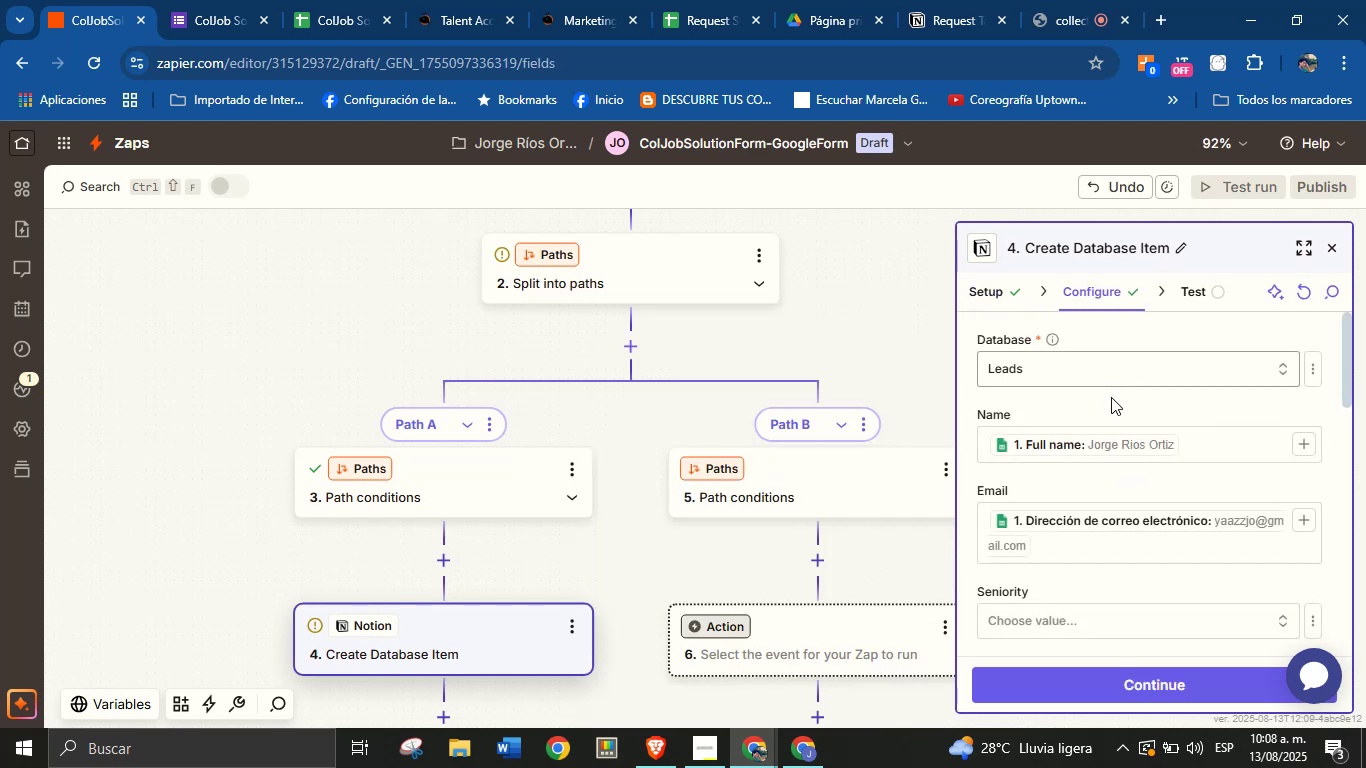 
left_click([1116, 376])
 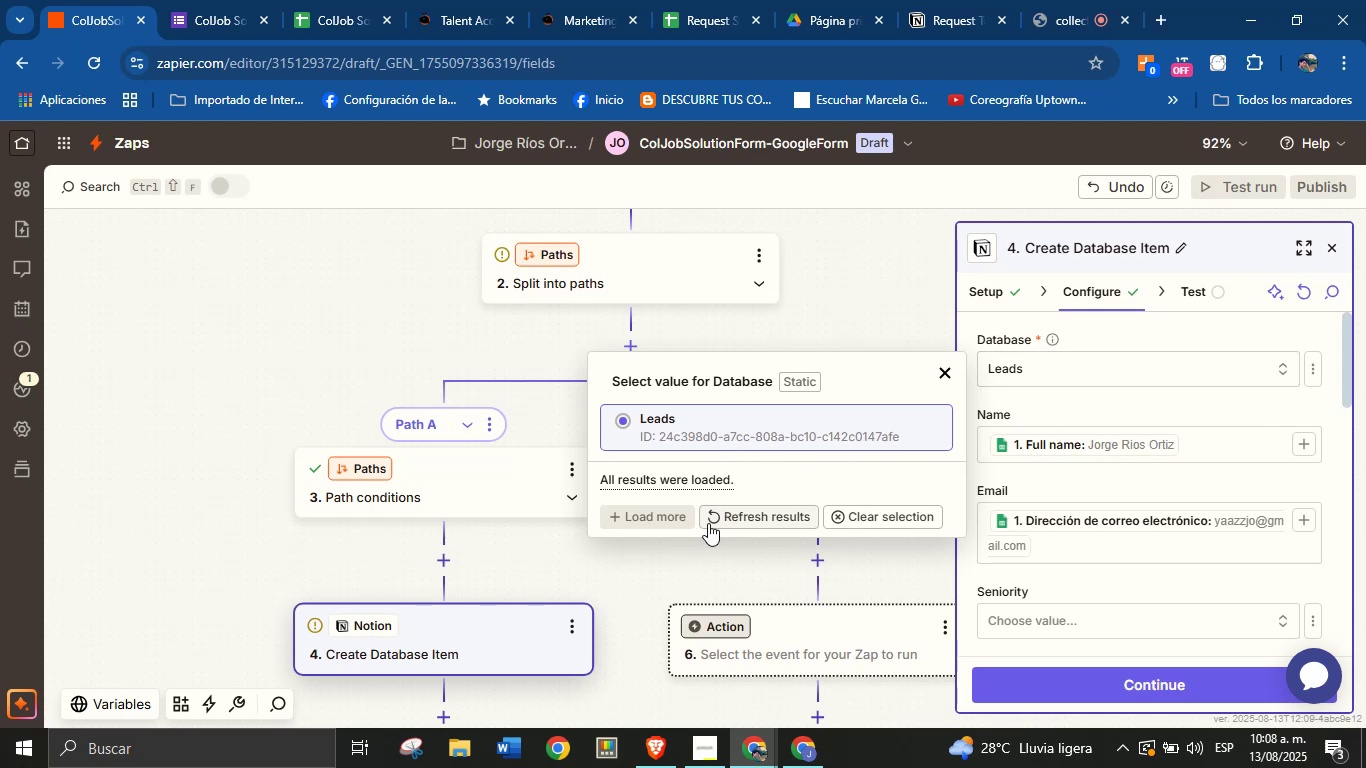 
left_click([763, 521])
 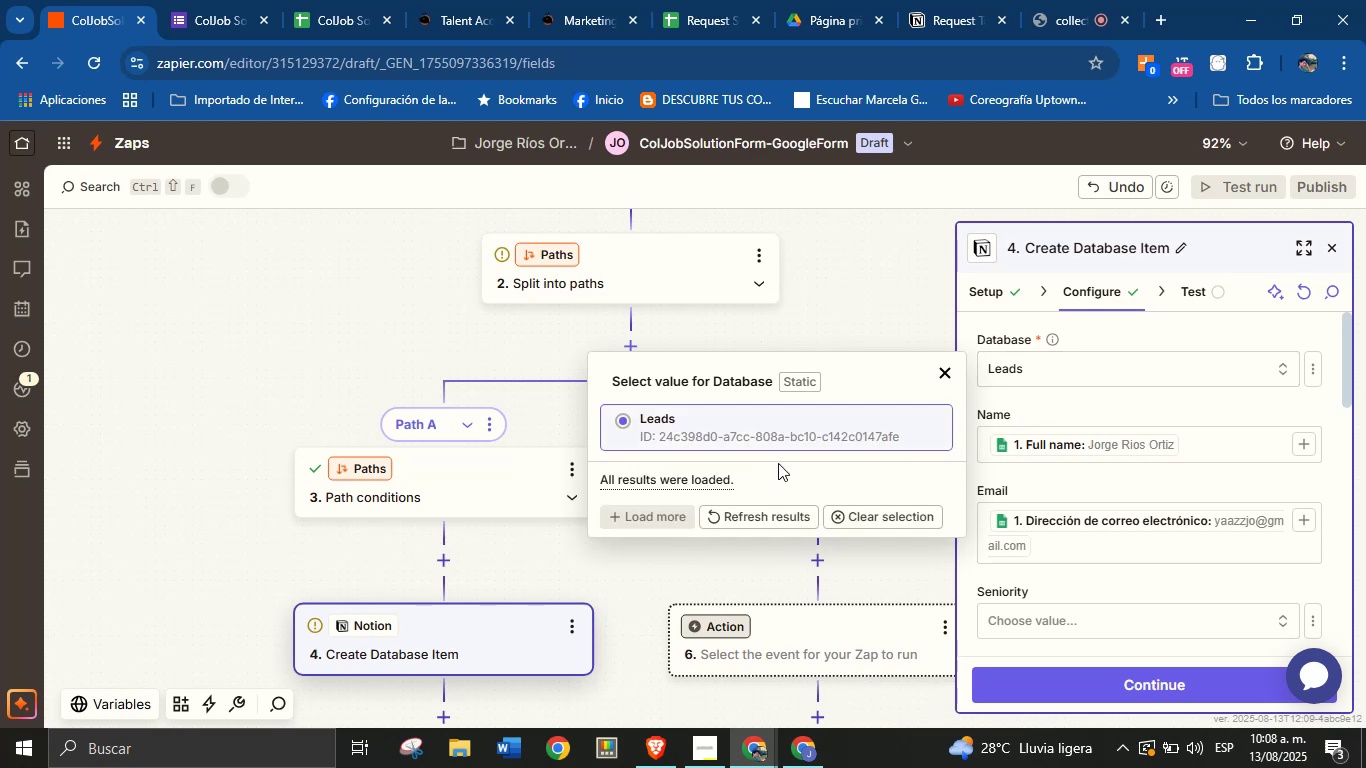 
left_click([697, 480])
 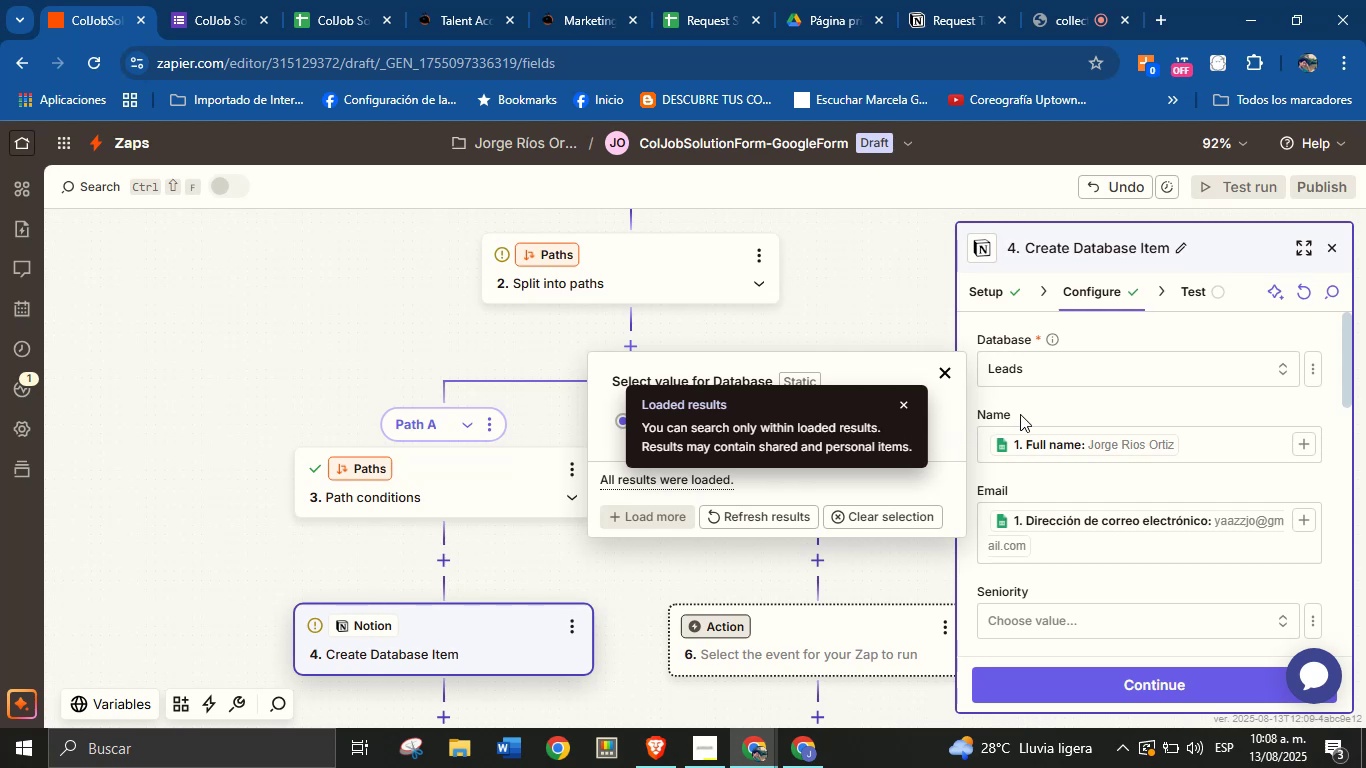 
wait(7.79)
 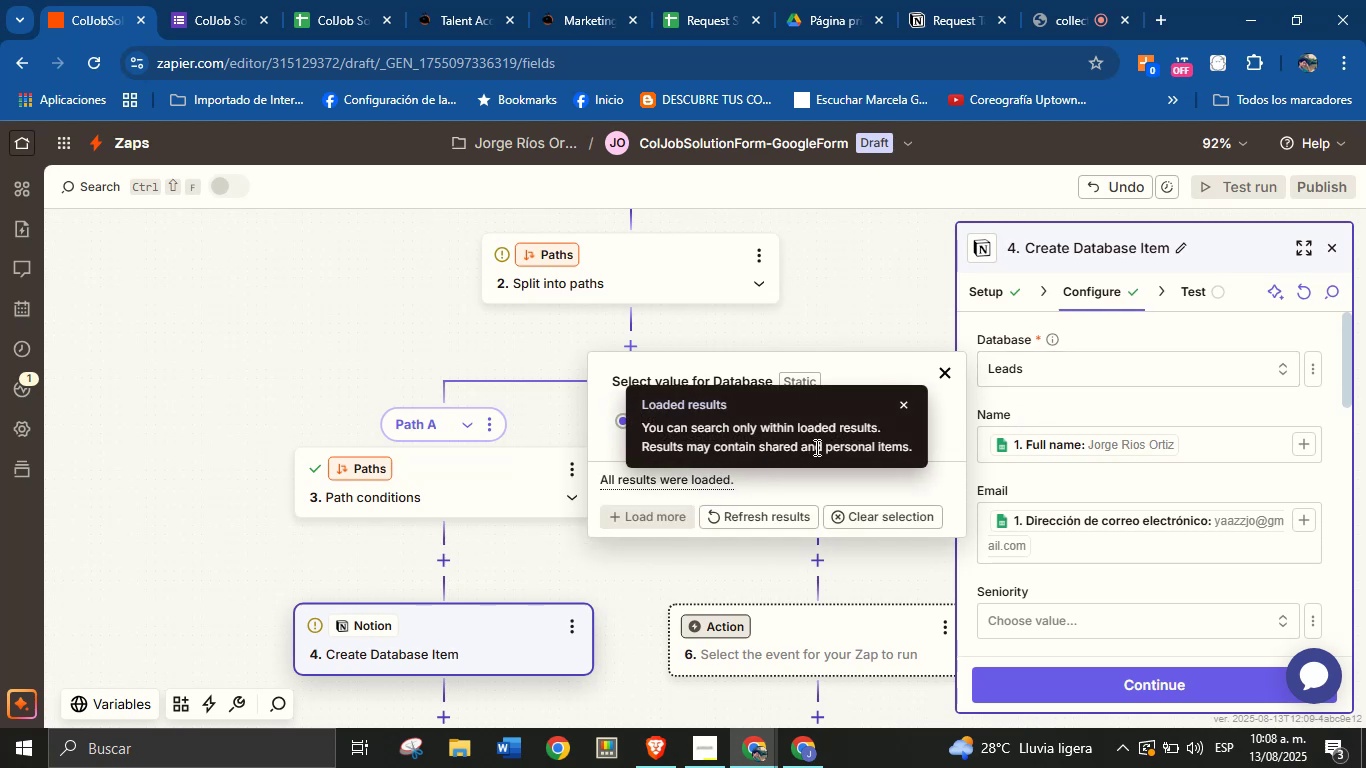 
left_click([1082, 397])
 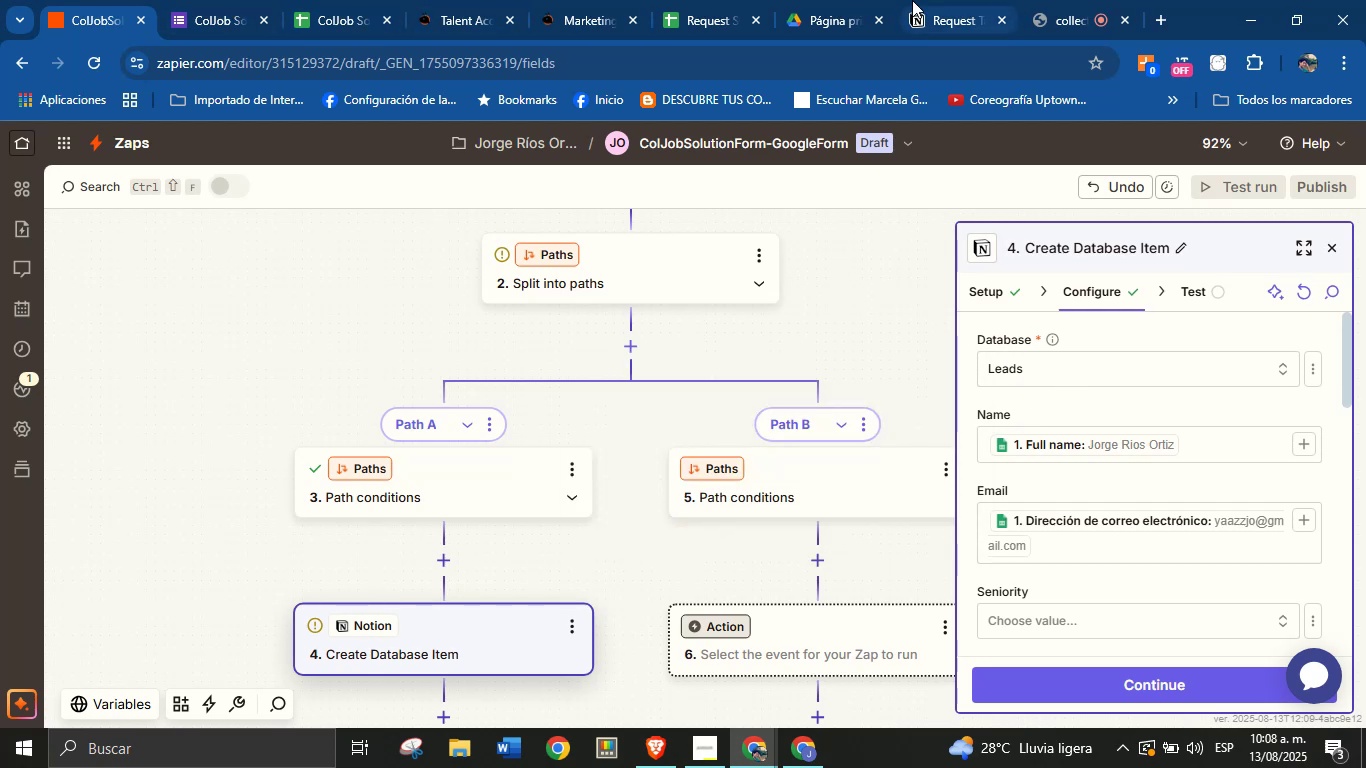 
left_click([924, 0])
 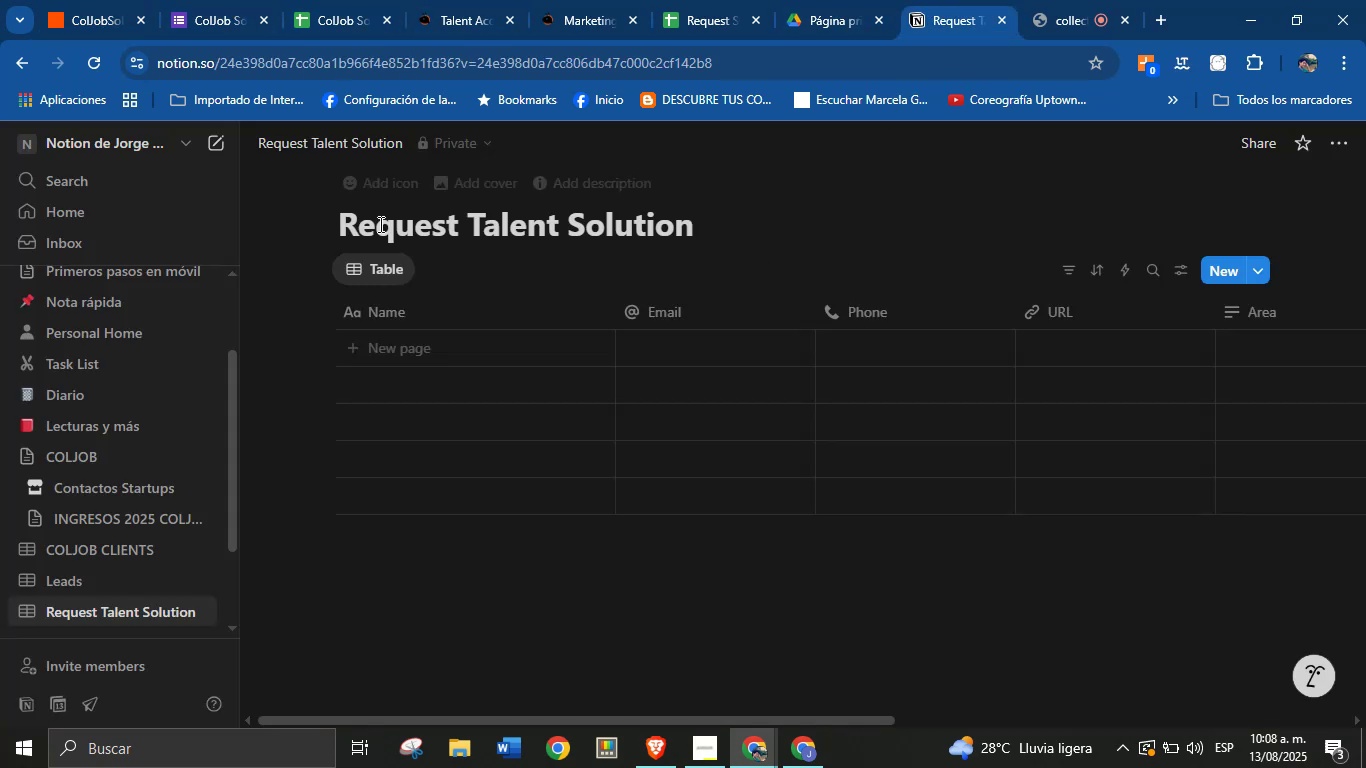 
mouse_move([476, 173])
 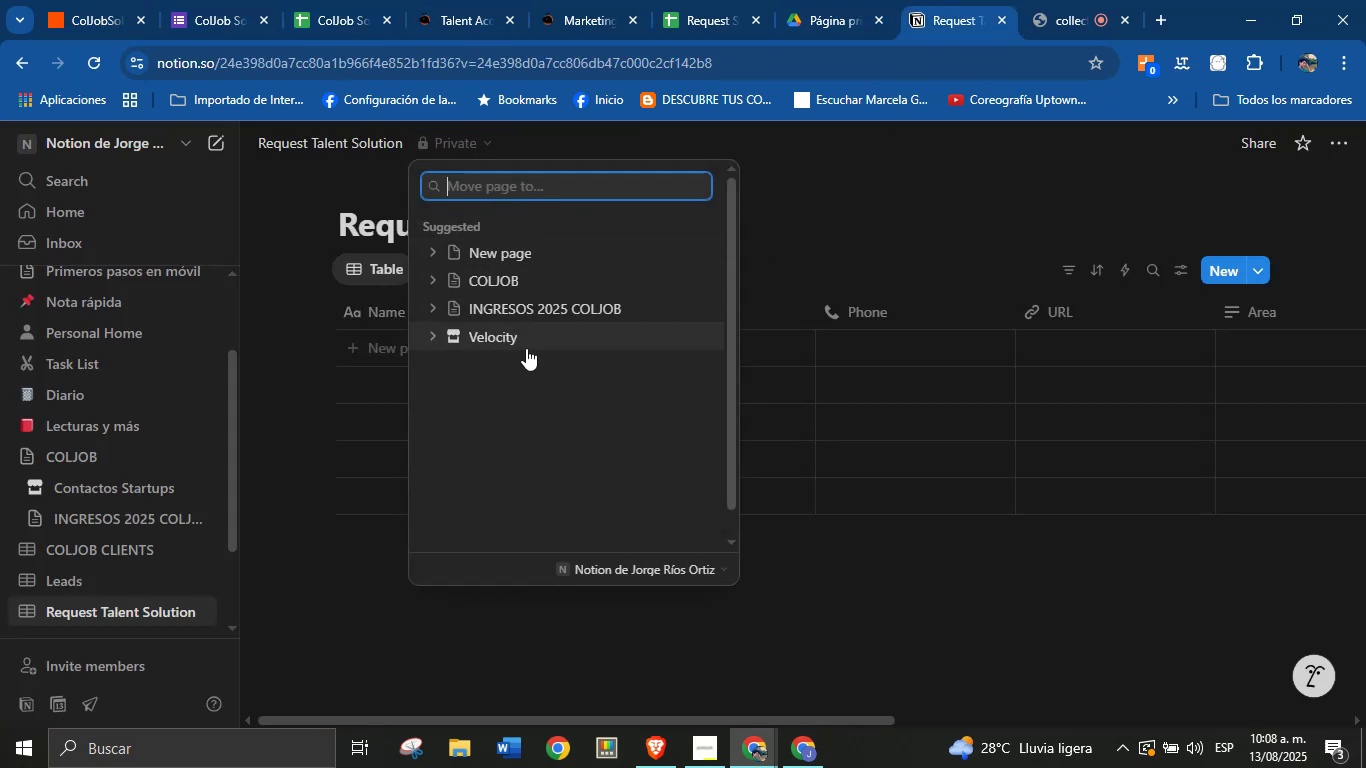 
left_click([941, 649])
 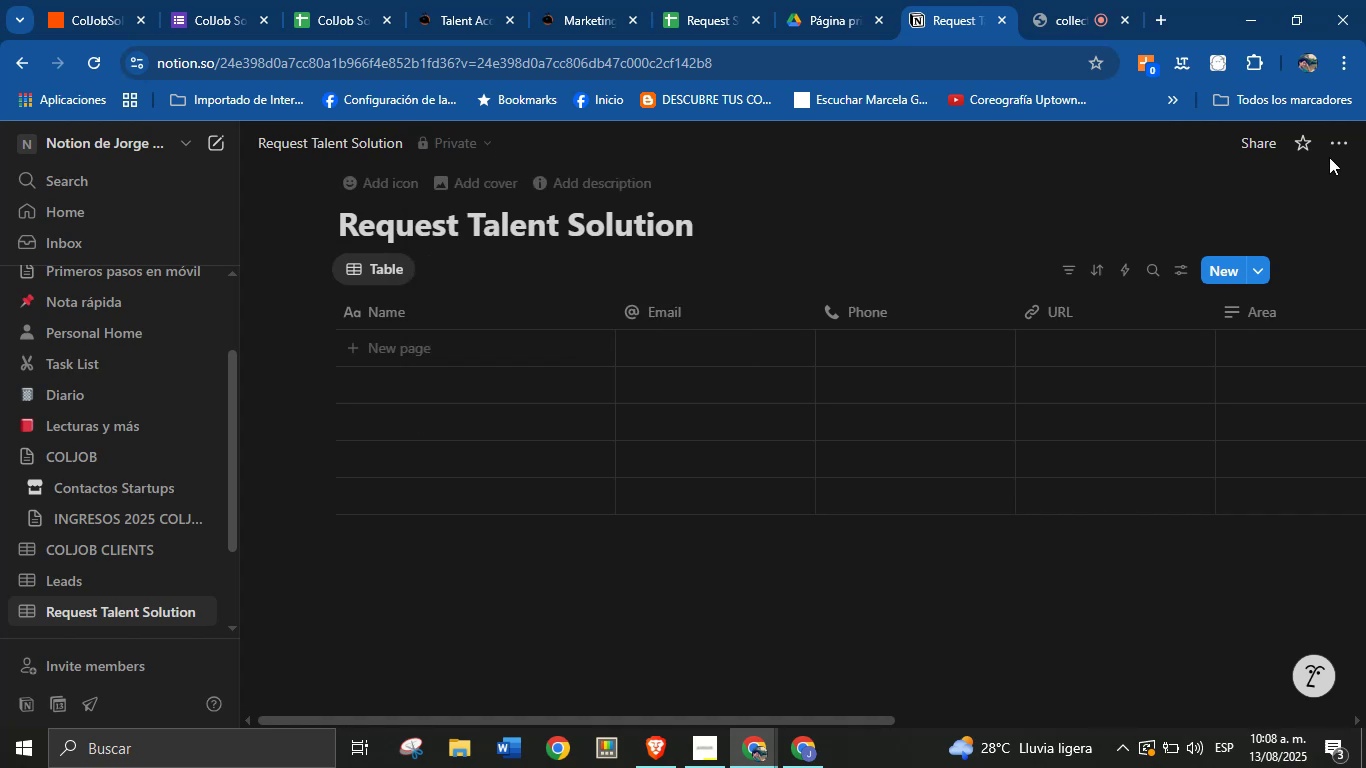 
left_click([1335, 149])
 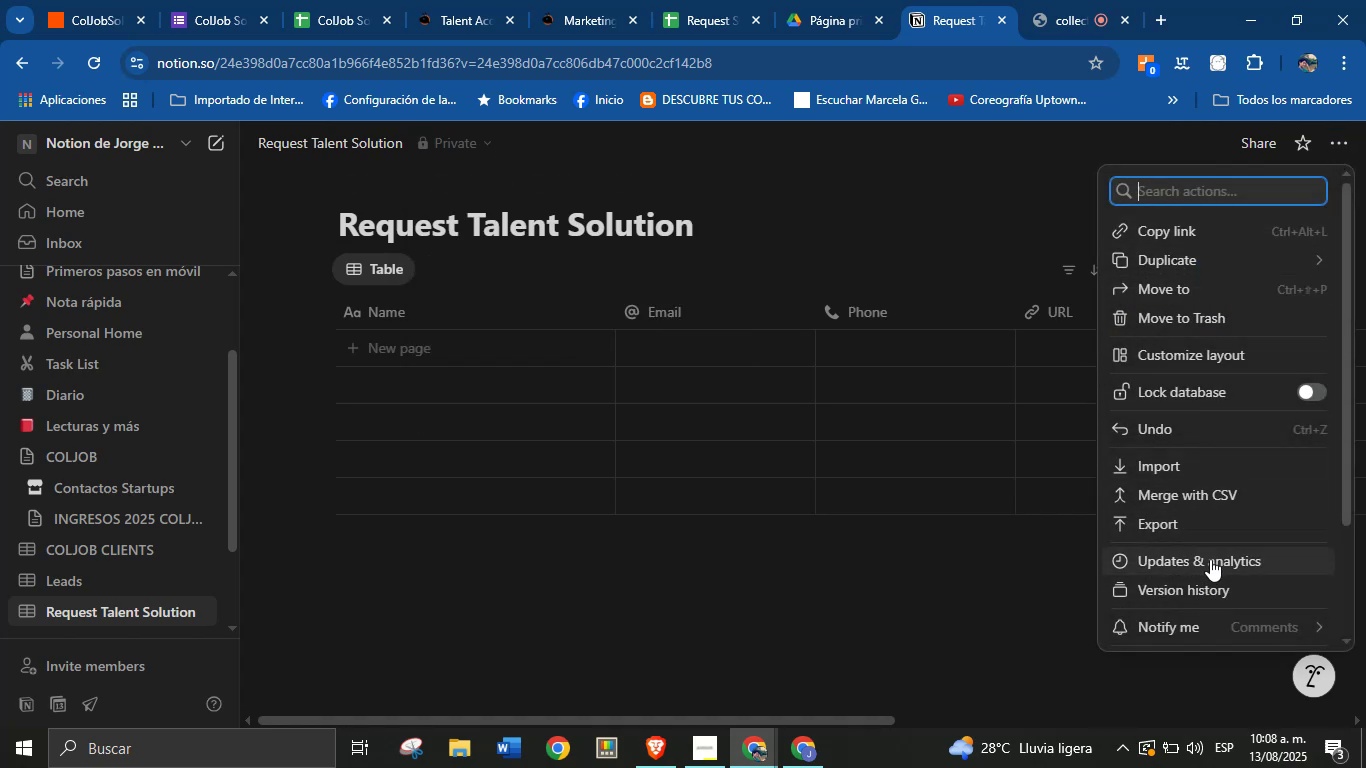 
scroll: coordinate [1228, 539], scroll_direction: down, amount: 4.0
 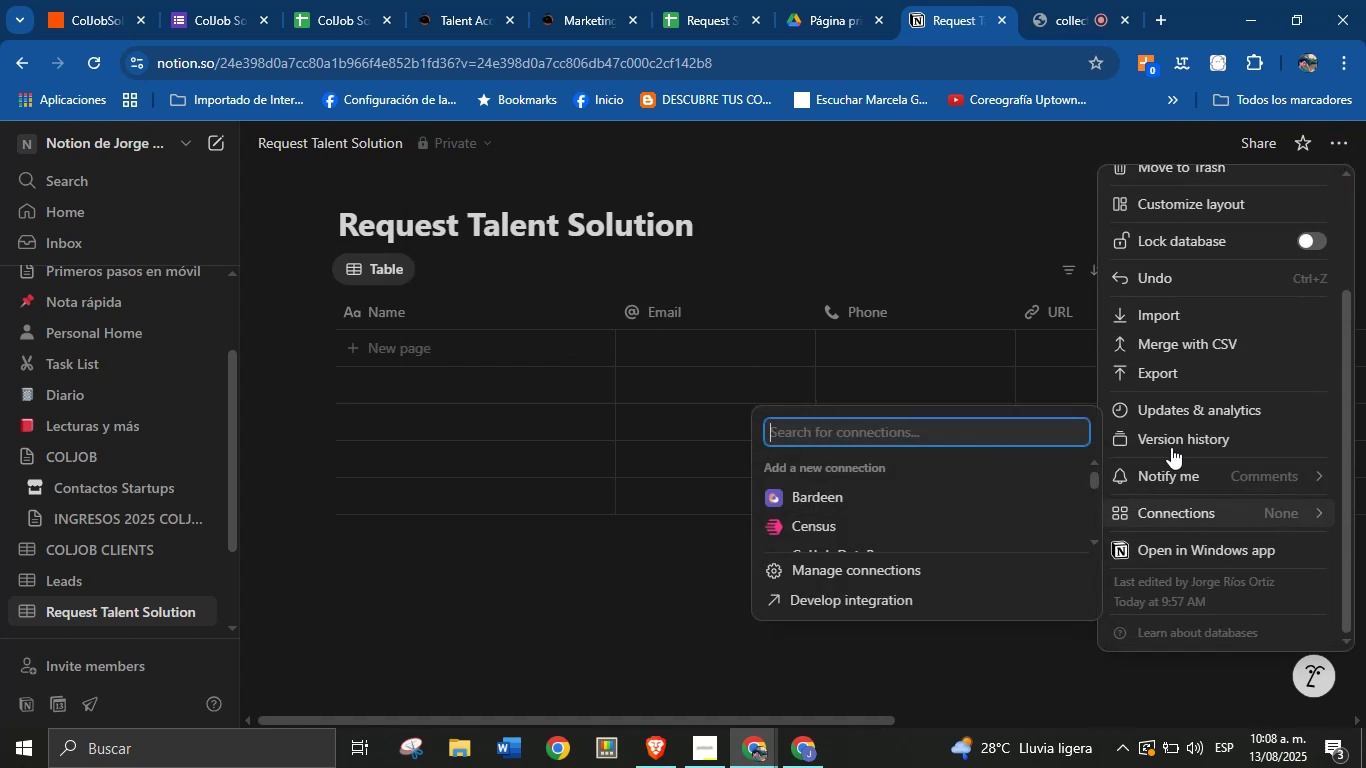 
scroll: coordinate [1190, 255], scroll_direction: up, amount: 4.0
 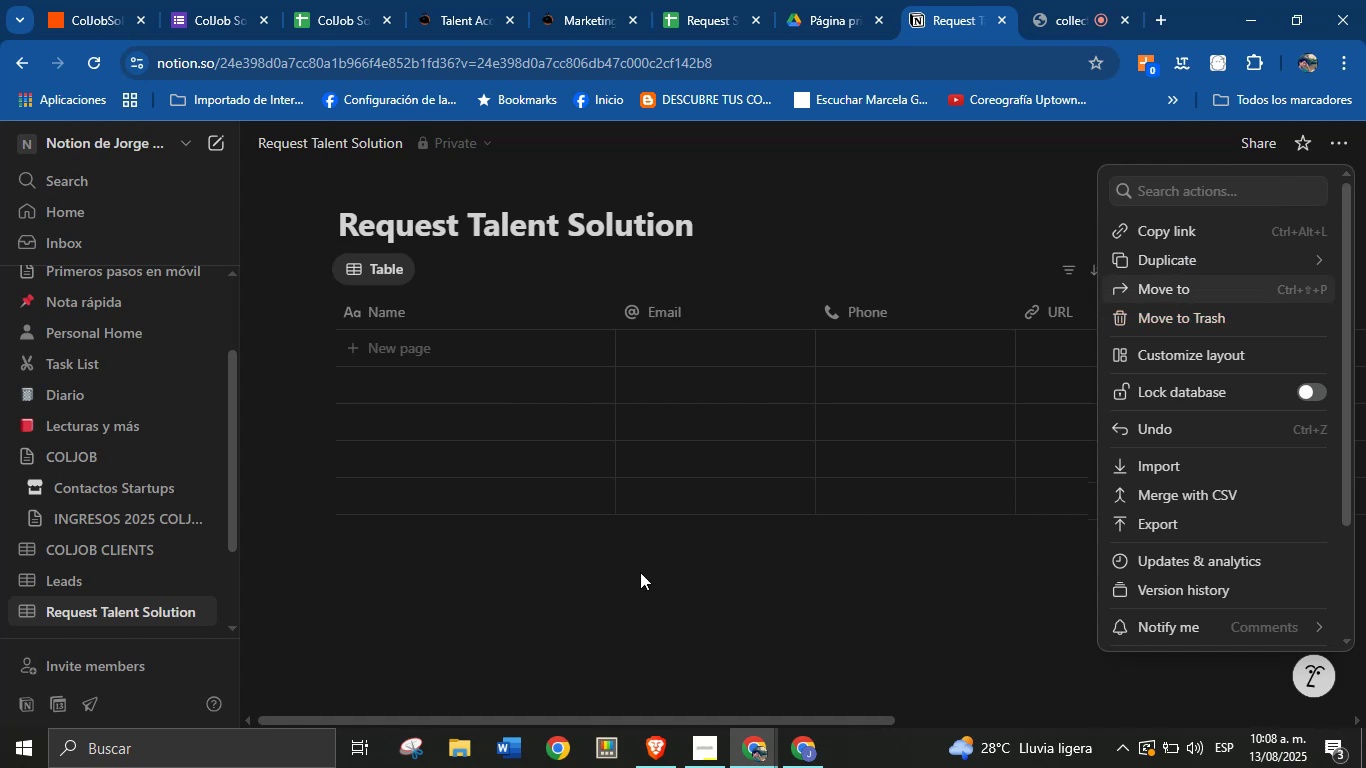 
left_click([631, 574])
 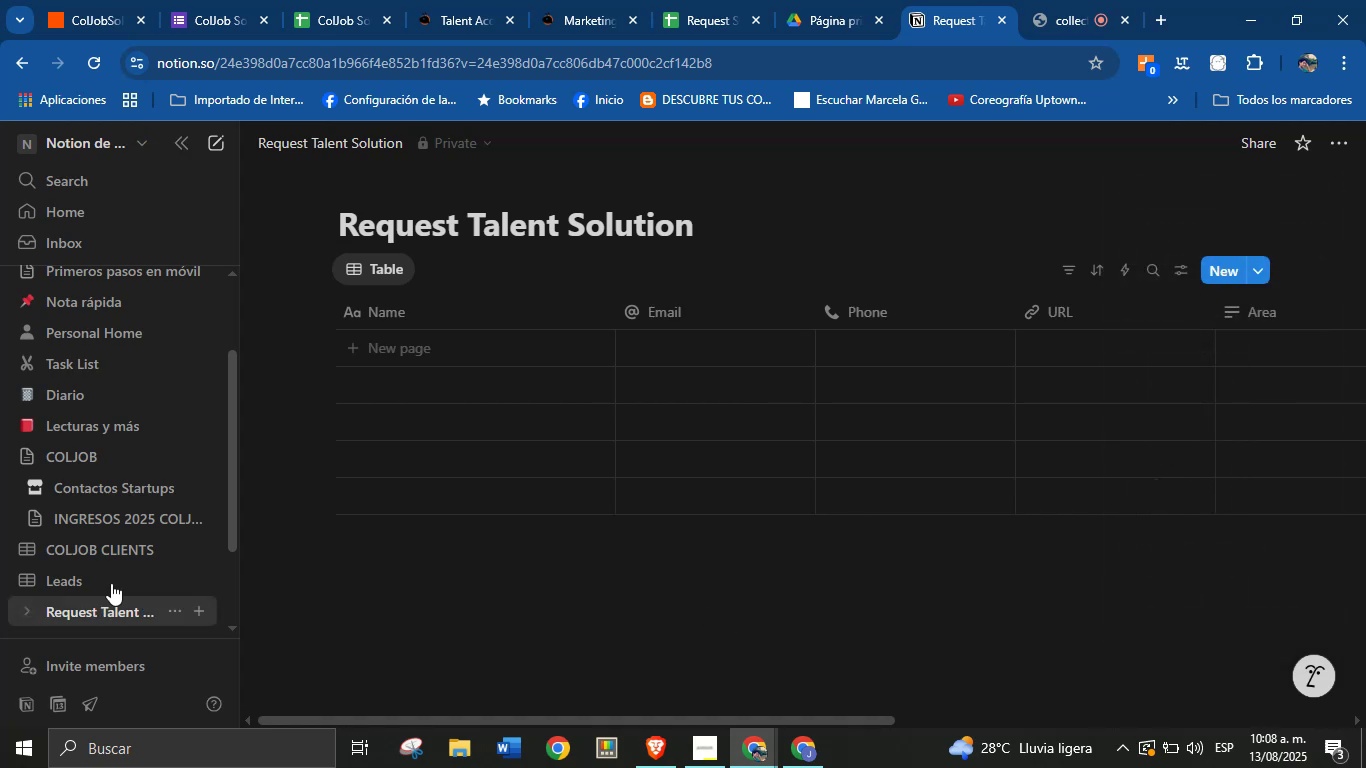 
scroll: coordinate [157, 515], scroll_direction: down, amount: 1.0
 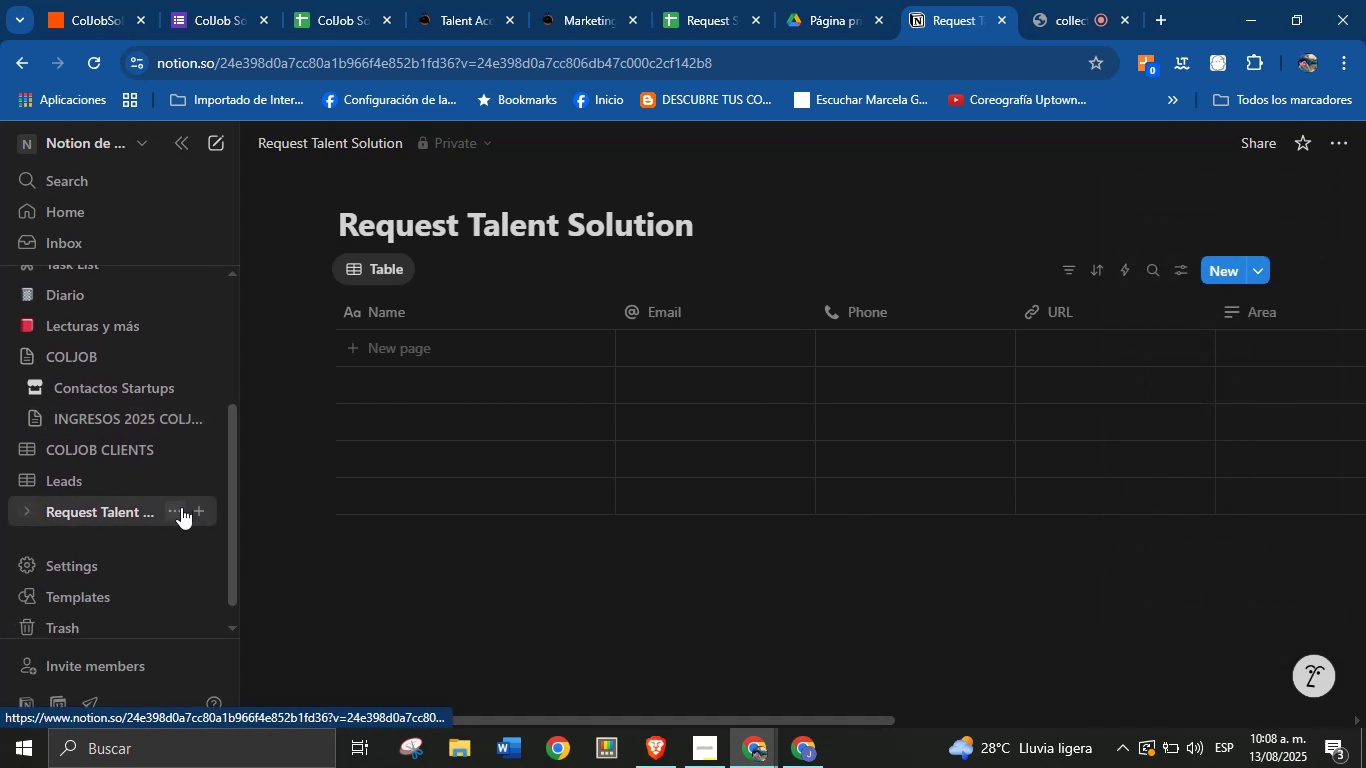 
left_click([181, 510])
 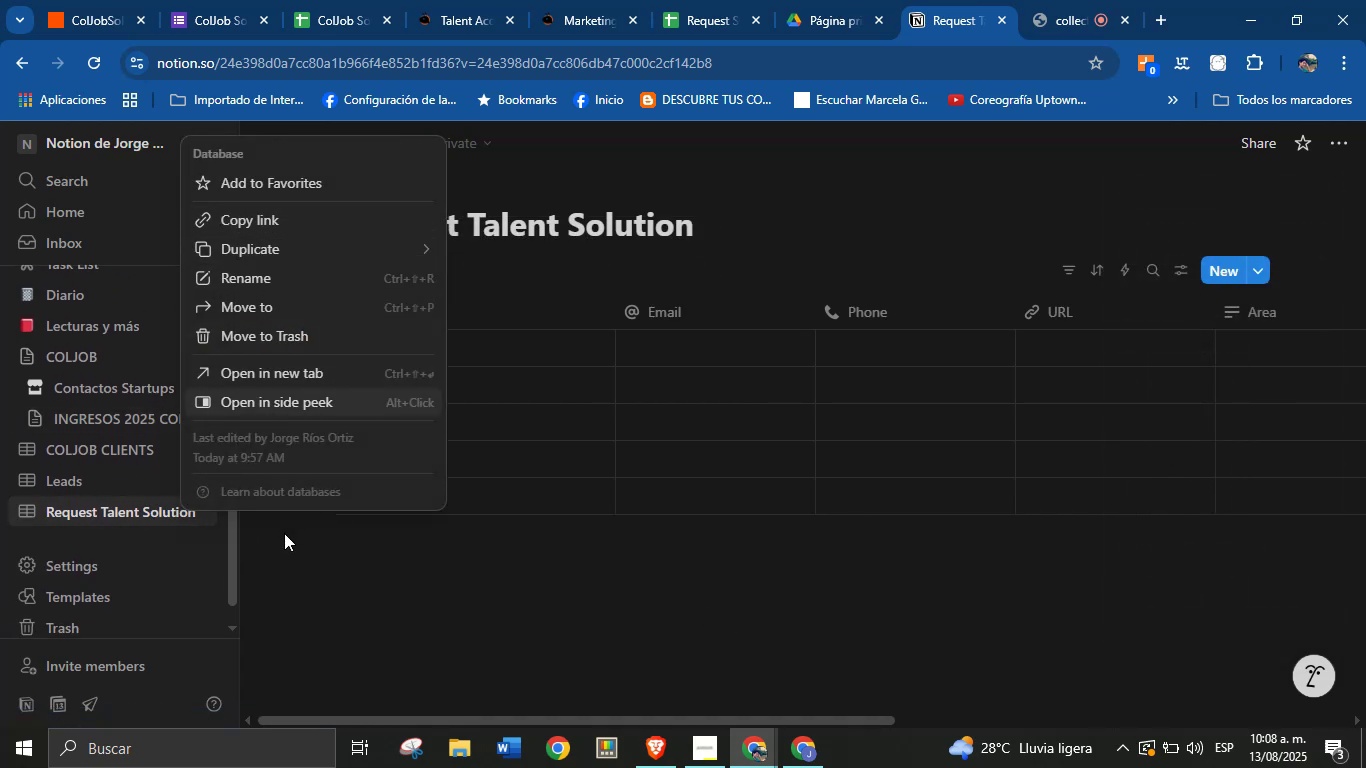 
left_click([313, 582])
 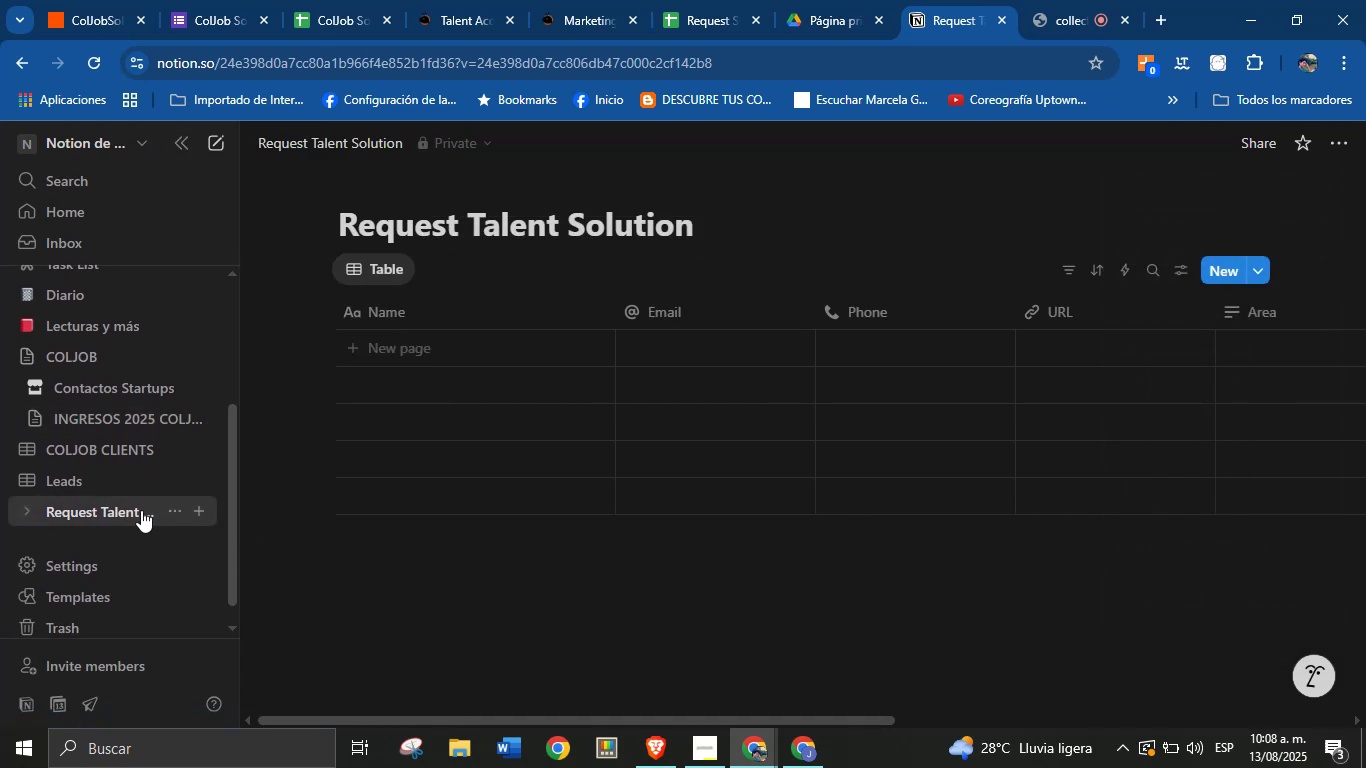 
right_click([141, 510])
 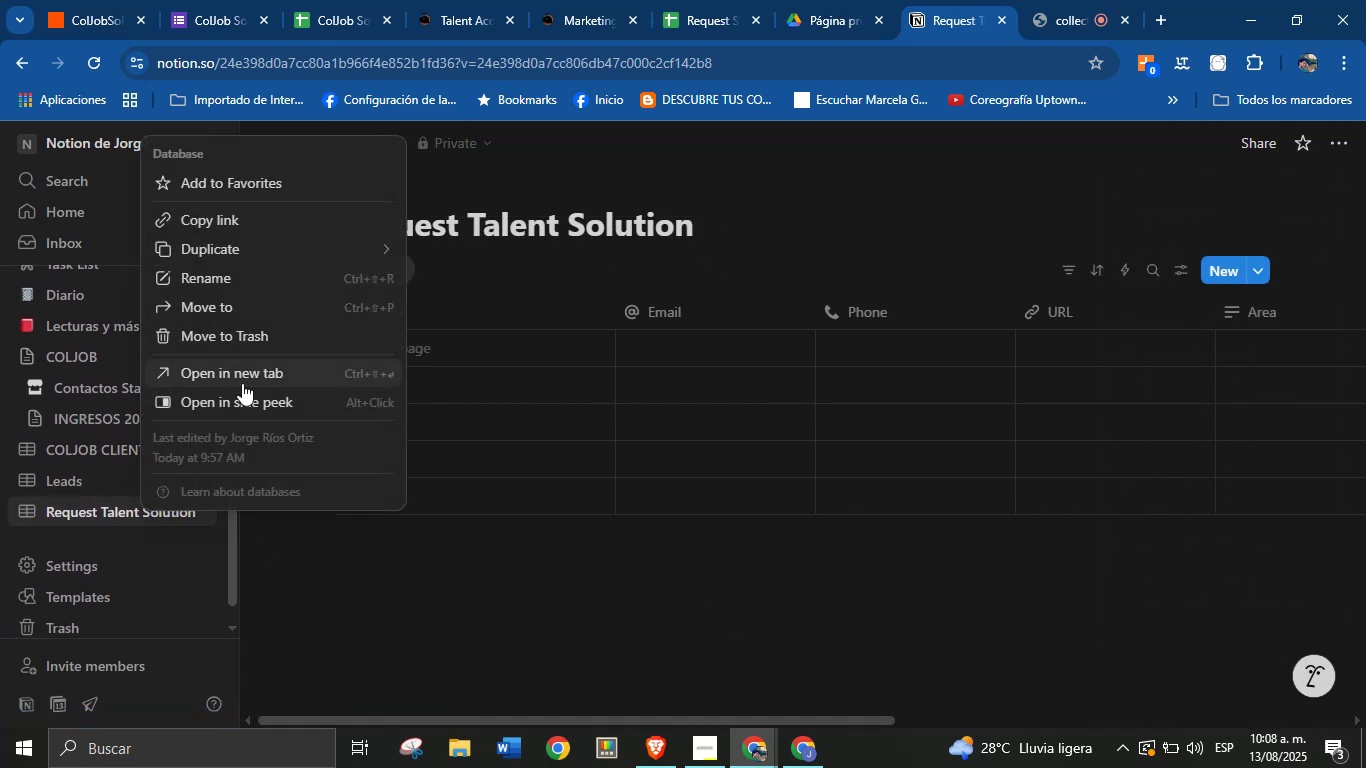 
left_click([316, 570])
 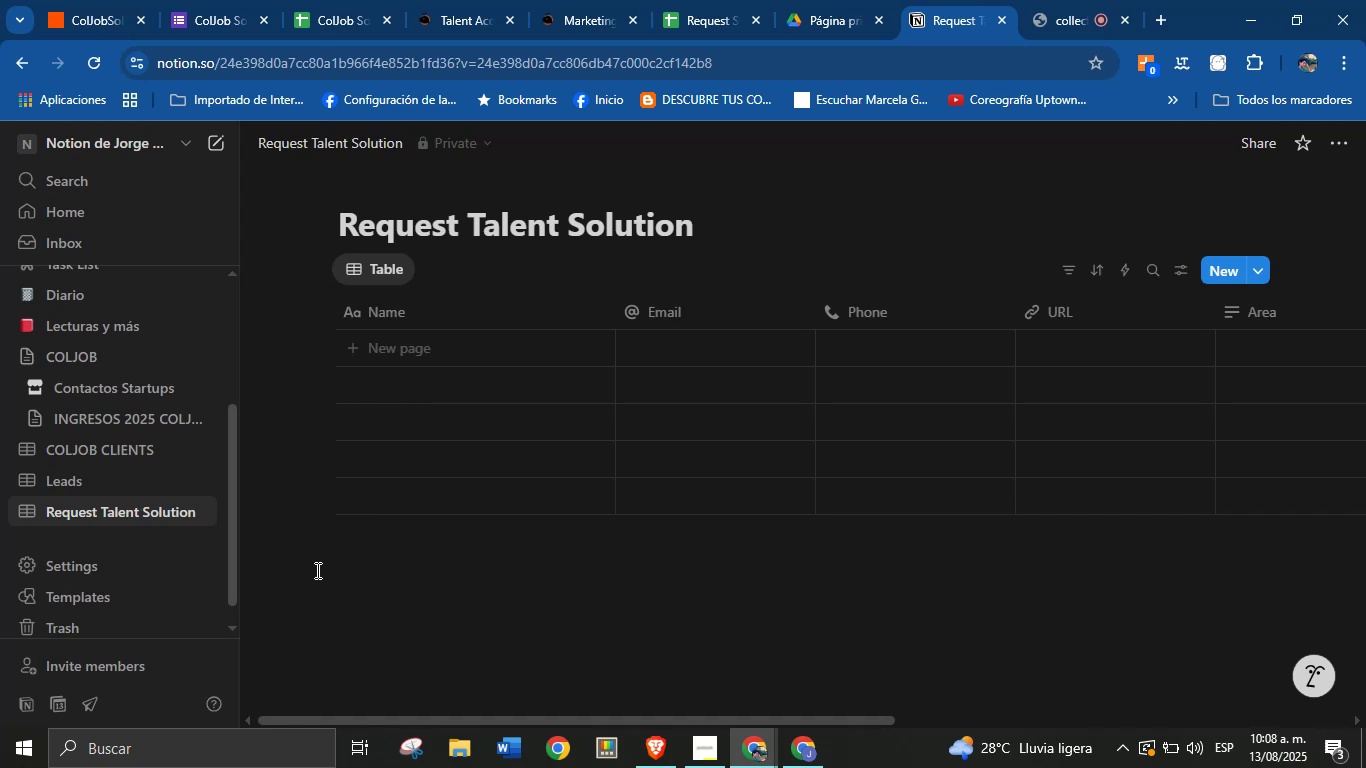 
mouse_move([117, 505])
 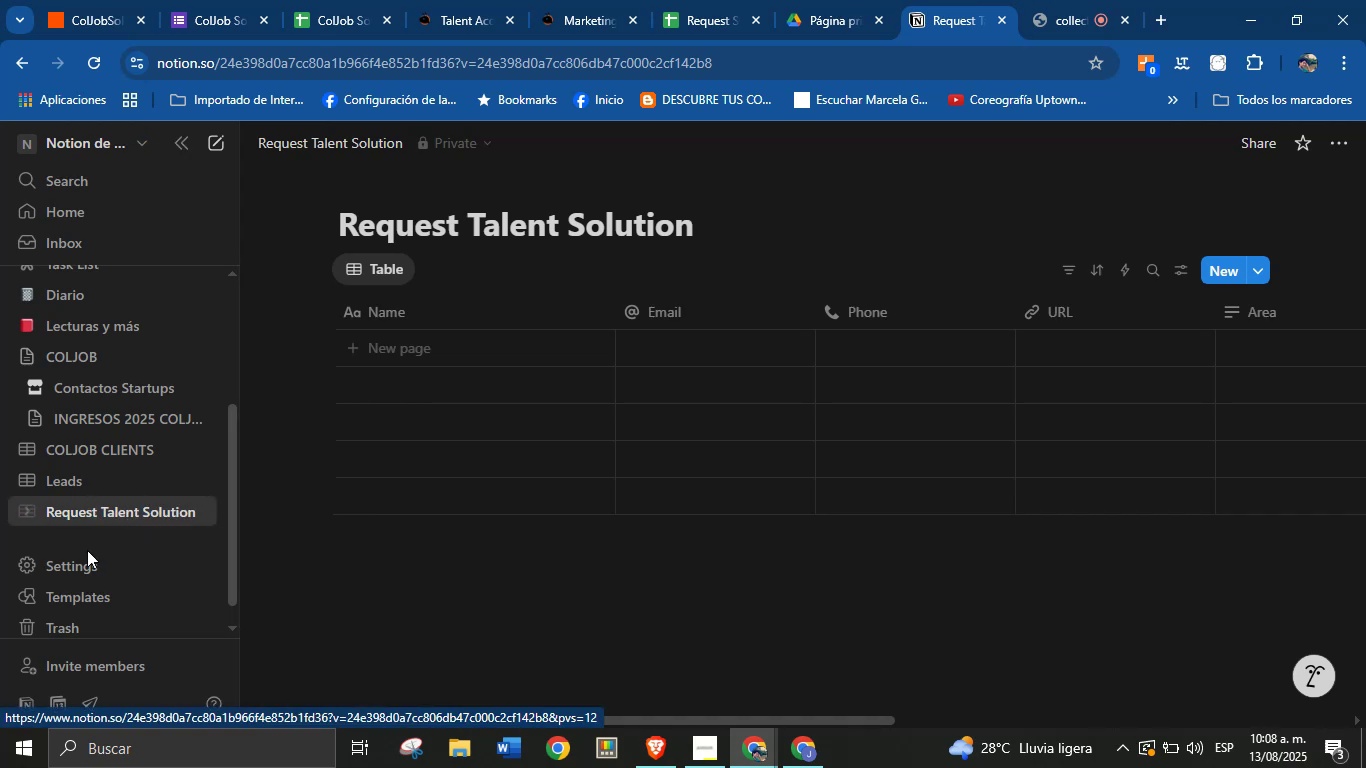 
scroll: coordinate [165, 524], scroll_direction: up, amount: 5.0
 